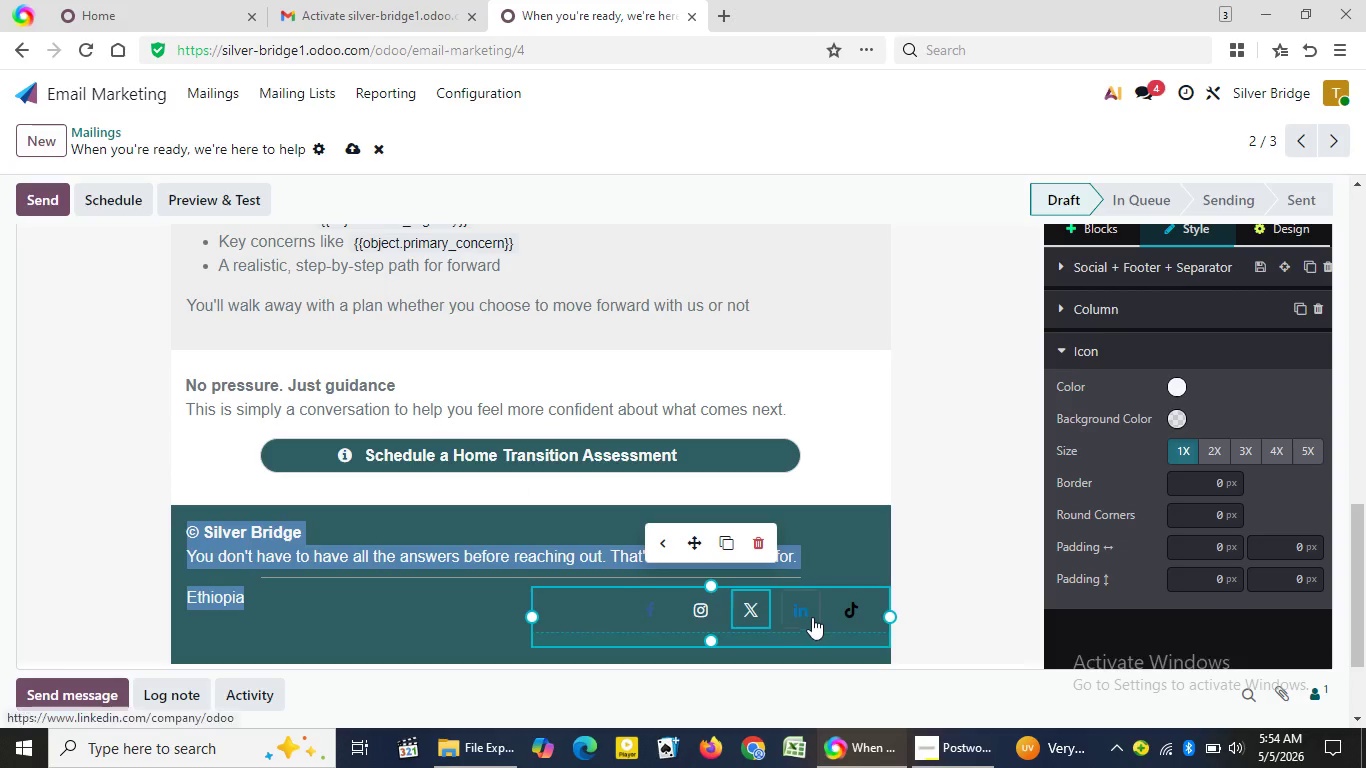 
left_click([812, 612])
 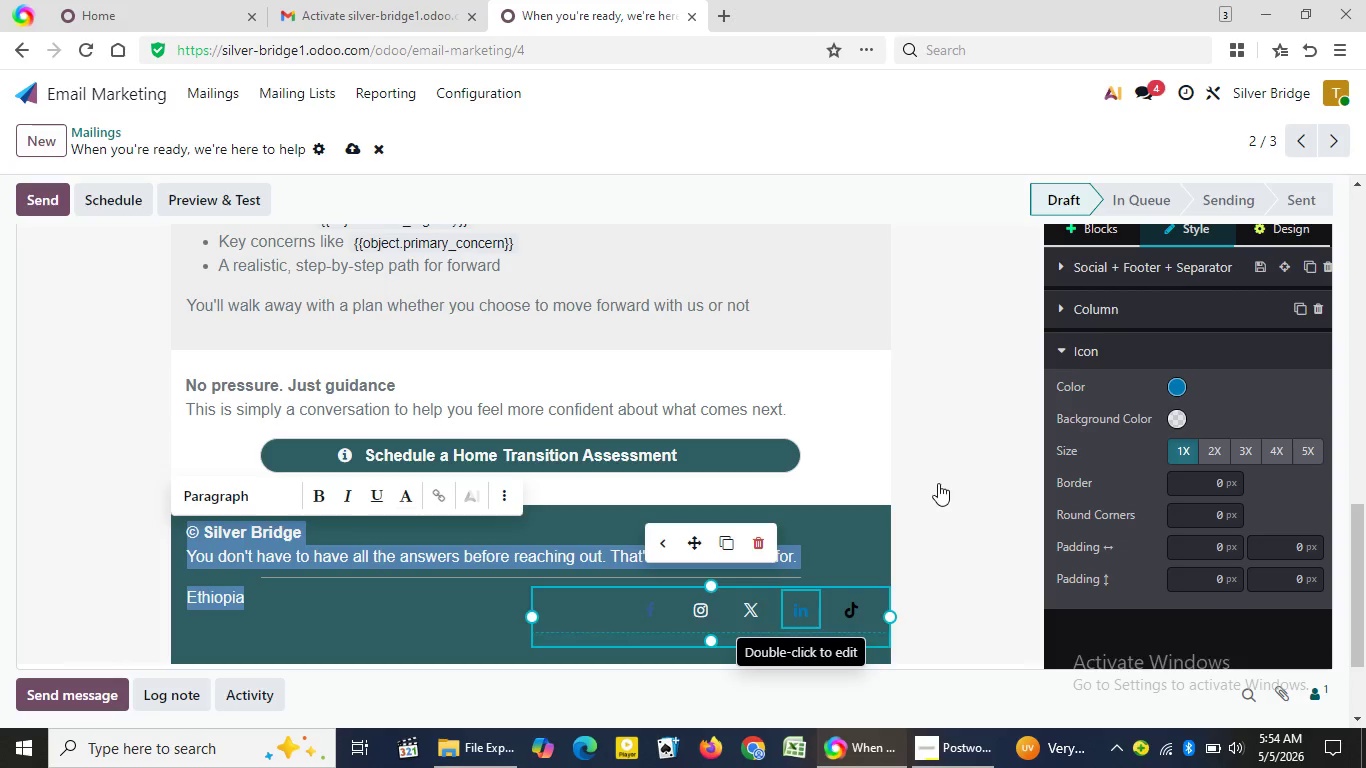 
left_click([1182, 383])
 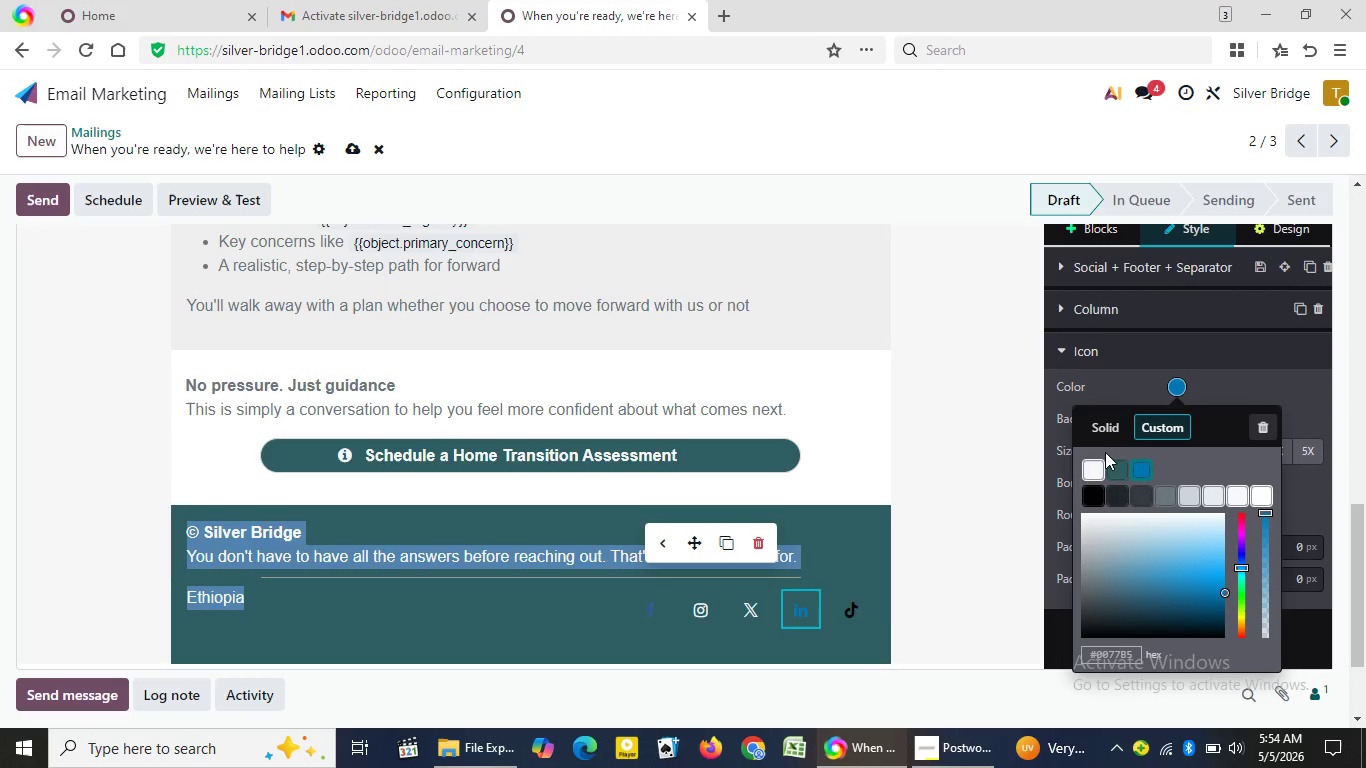 
left_click([1094, 461])
 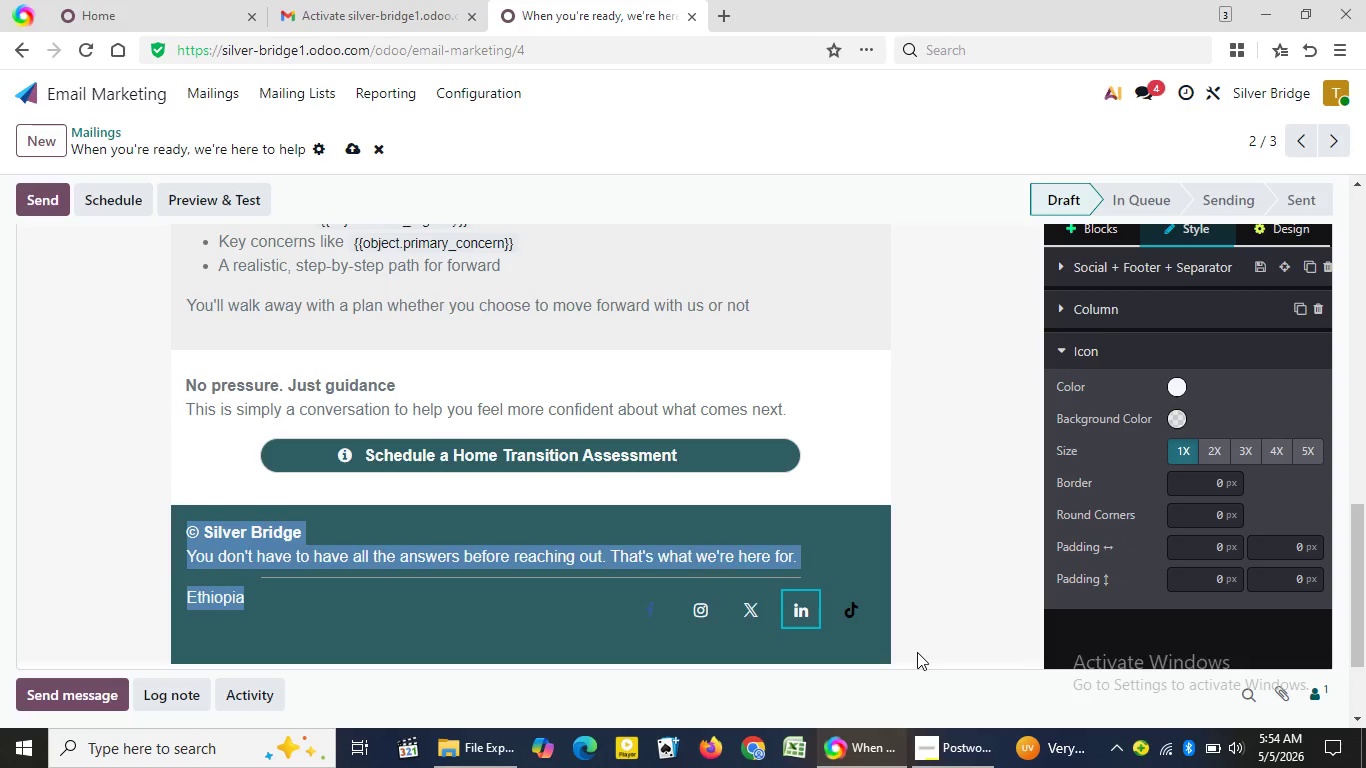 
left_click([855, 612])
 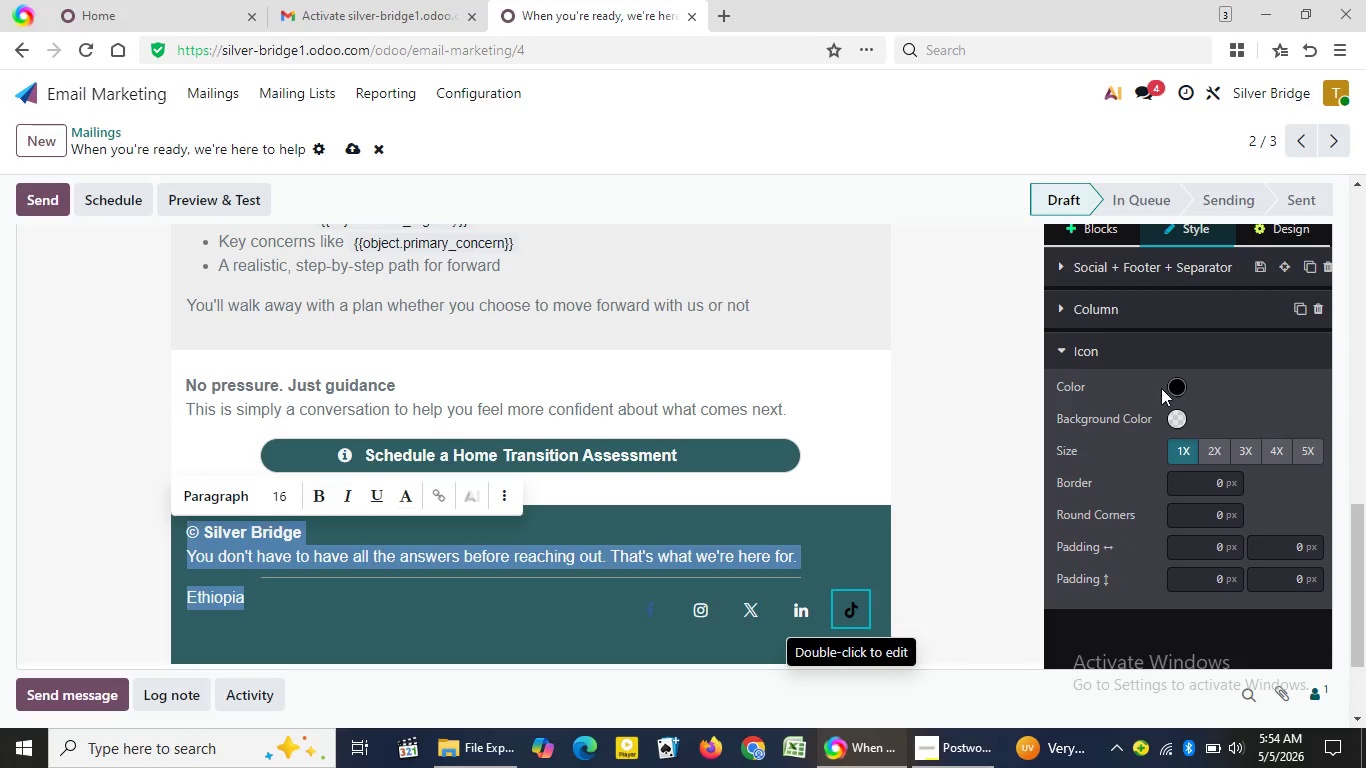 
left_click([1171, 386])
 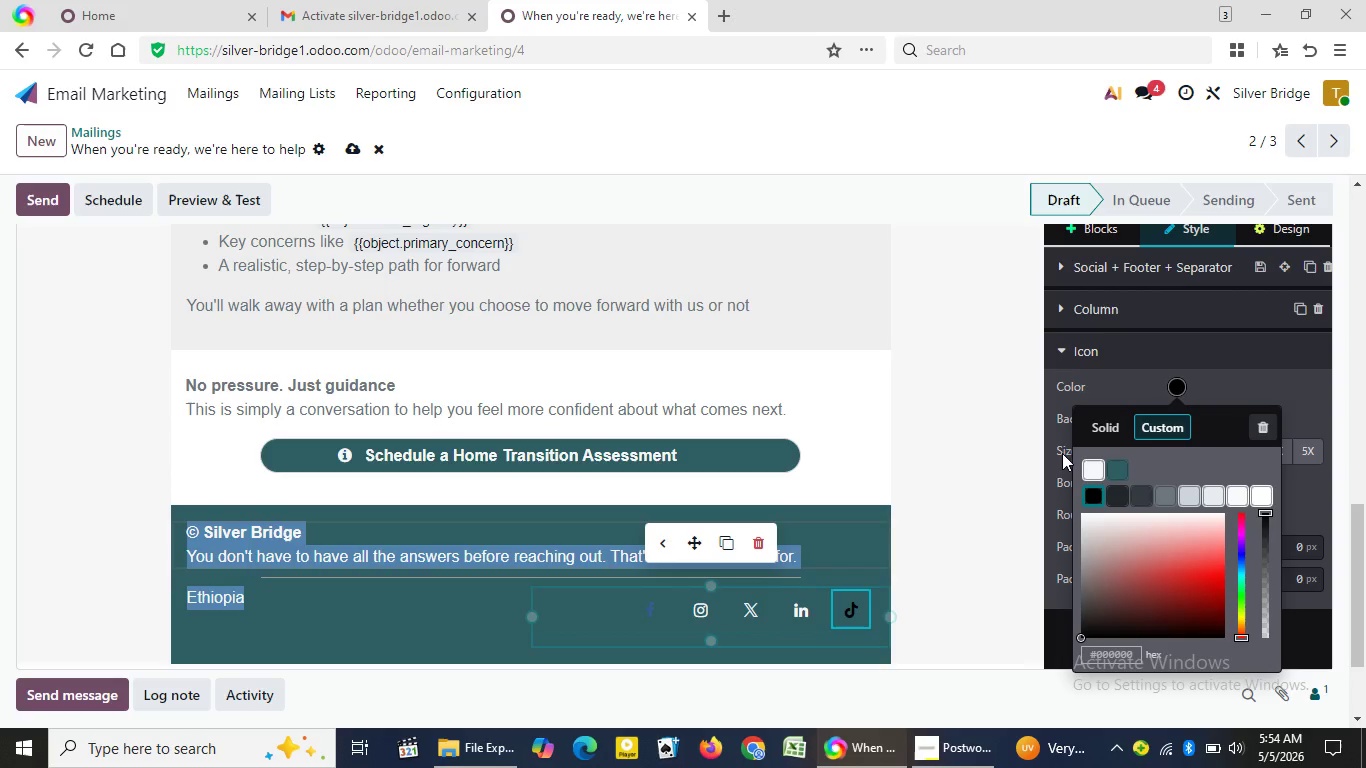 
wait(5.89)
 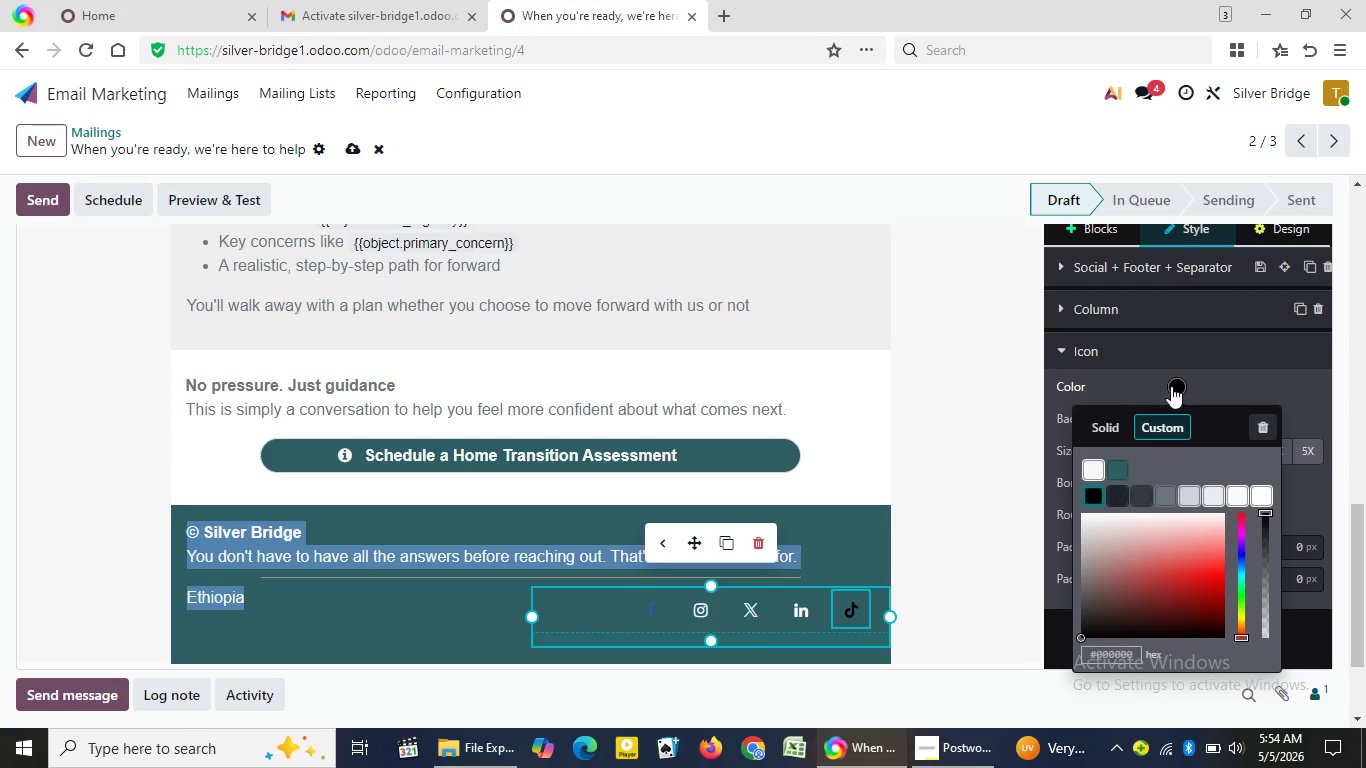 
left_click([1091, 470])
 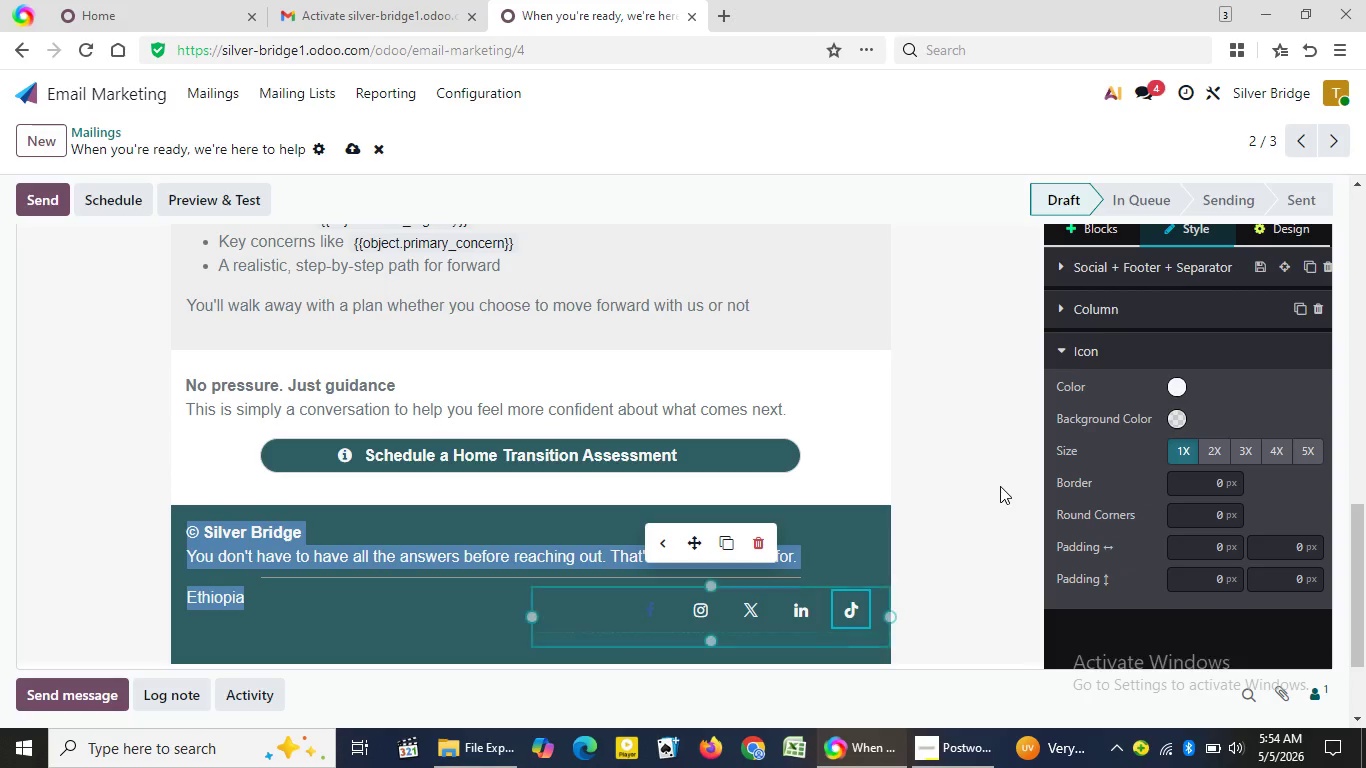 
left_click([1000, 486])
 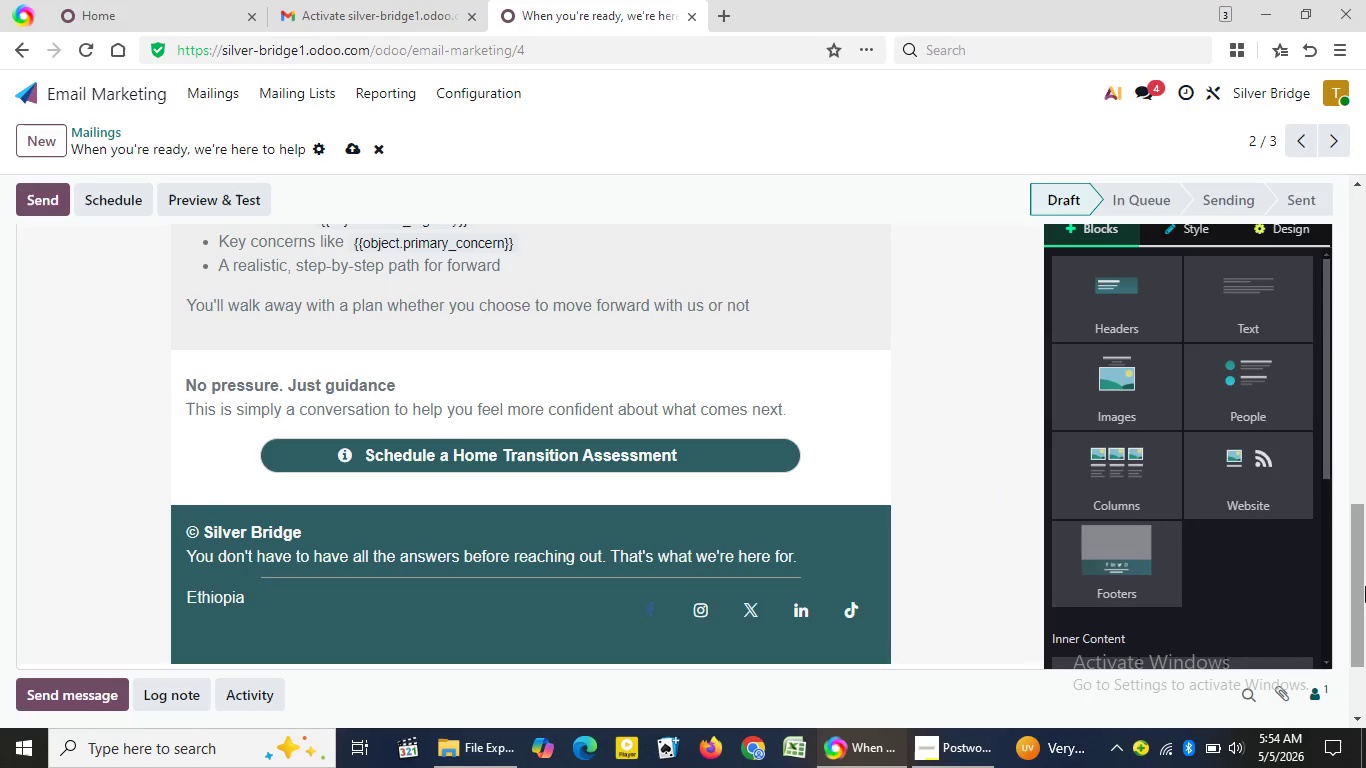 
left_click_drag(start_coordinate=[1365, 582], to_coordinate=[1361, 503])
 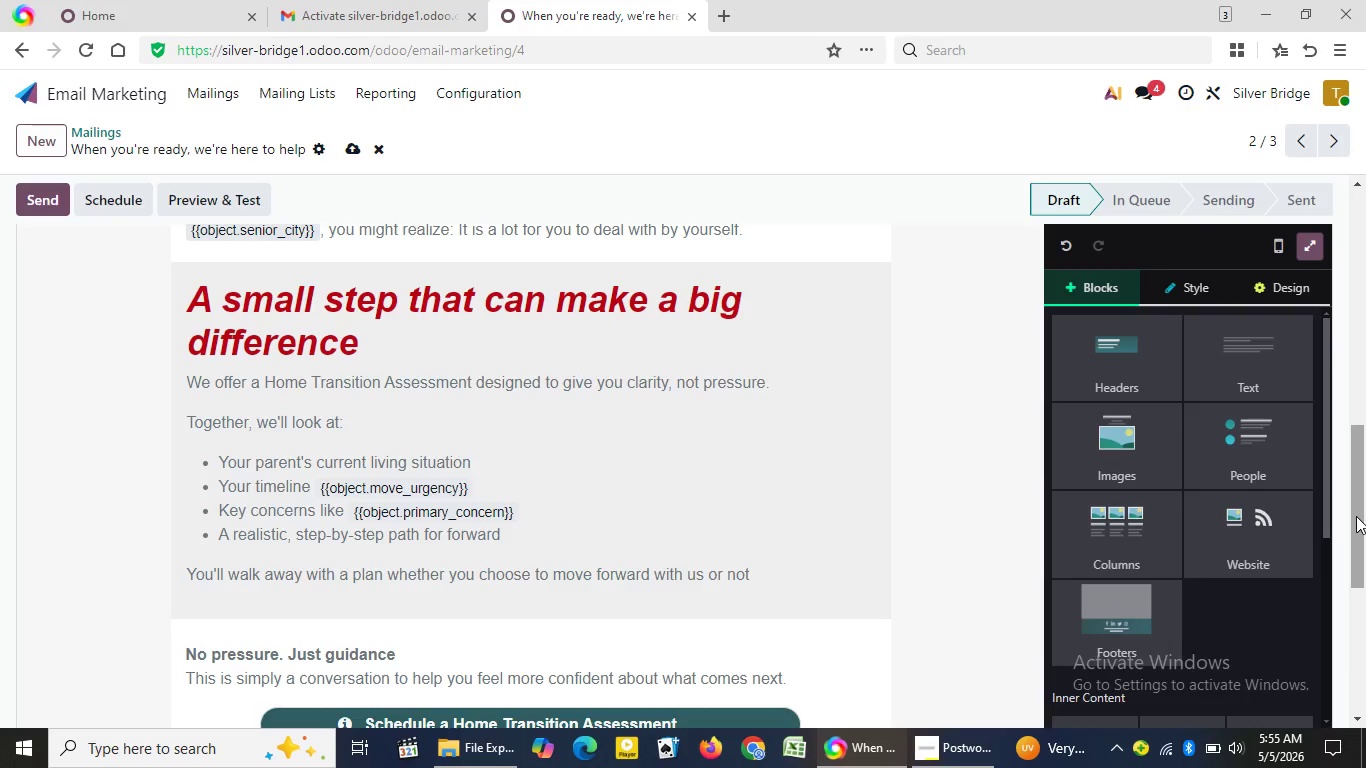 
left_click_drag(start_coordinate=[1356, 516], to_coordinate=[1365, 271])
 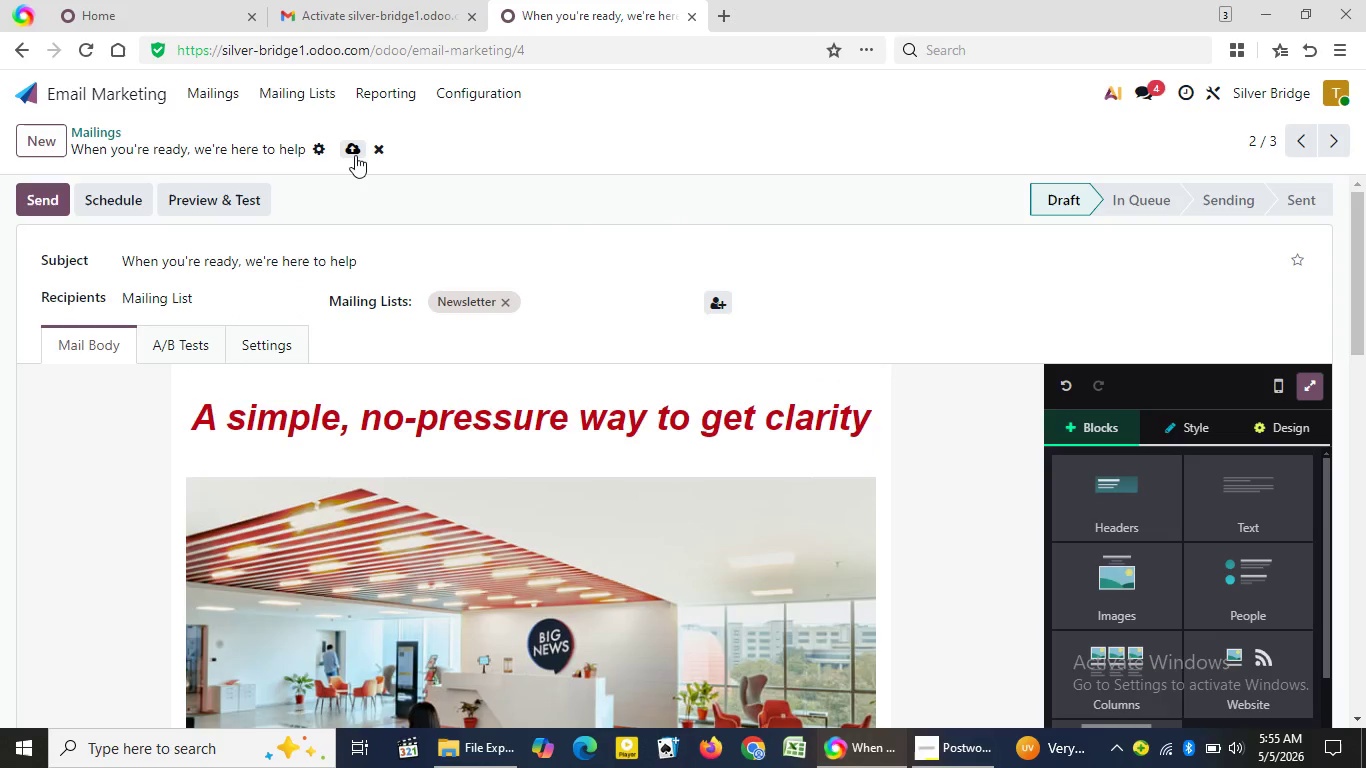 
left_click([355, 153])
 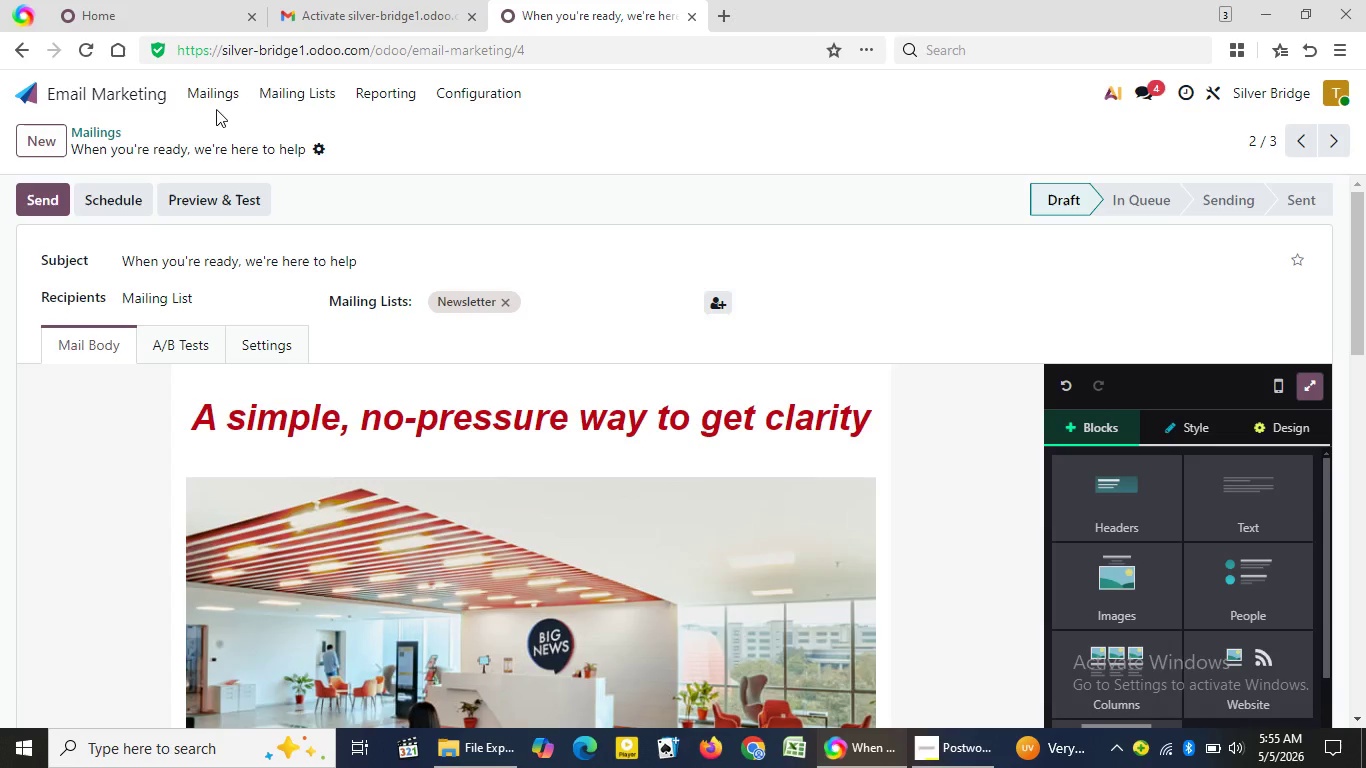 
left_click([213, 98])
 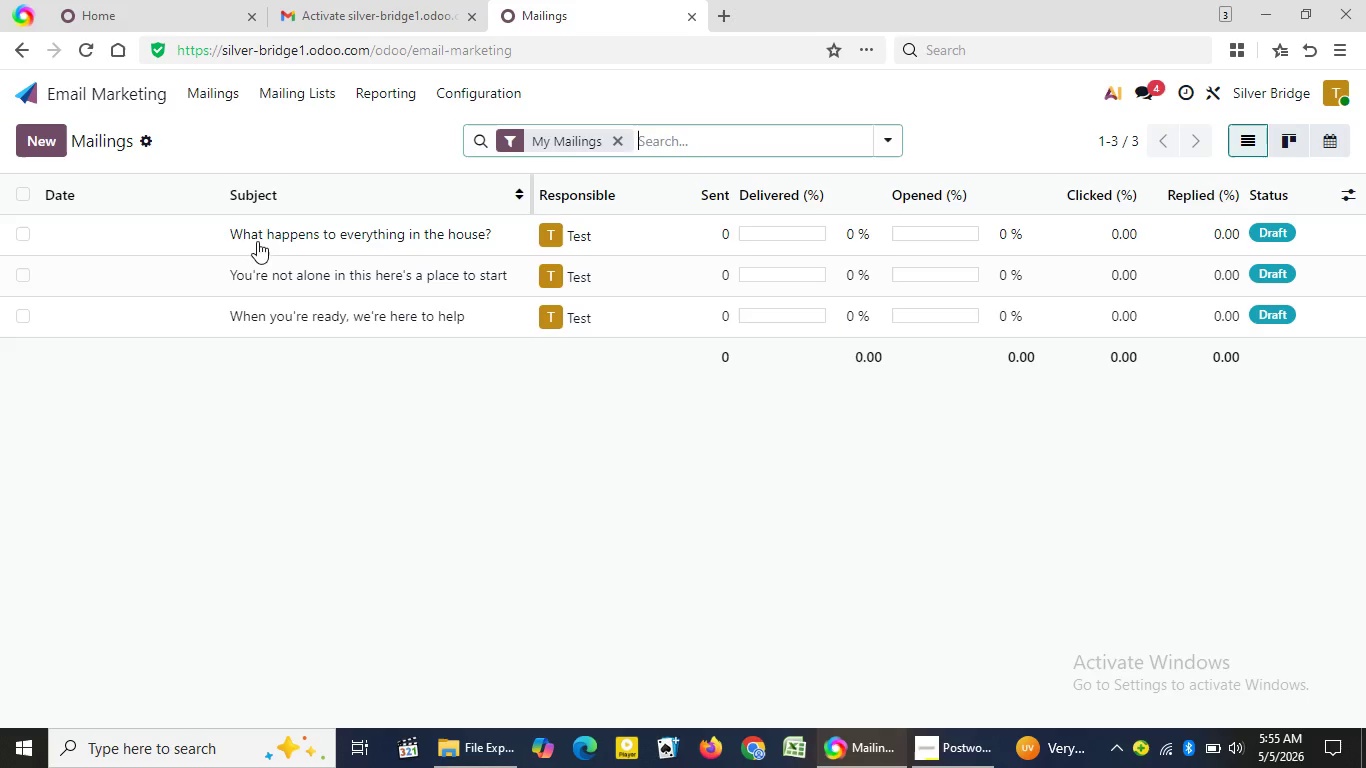 
left_click([279, 240])
 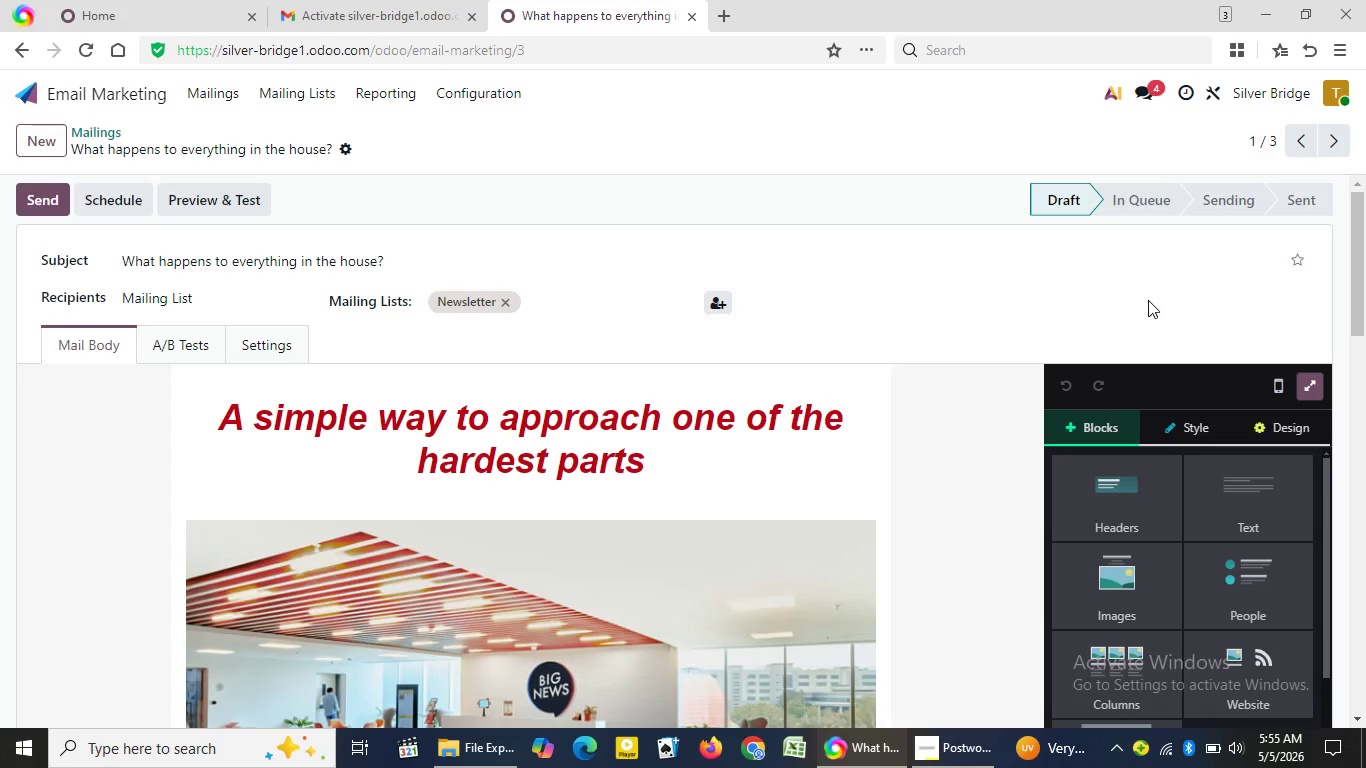 
wait(5.02)
 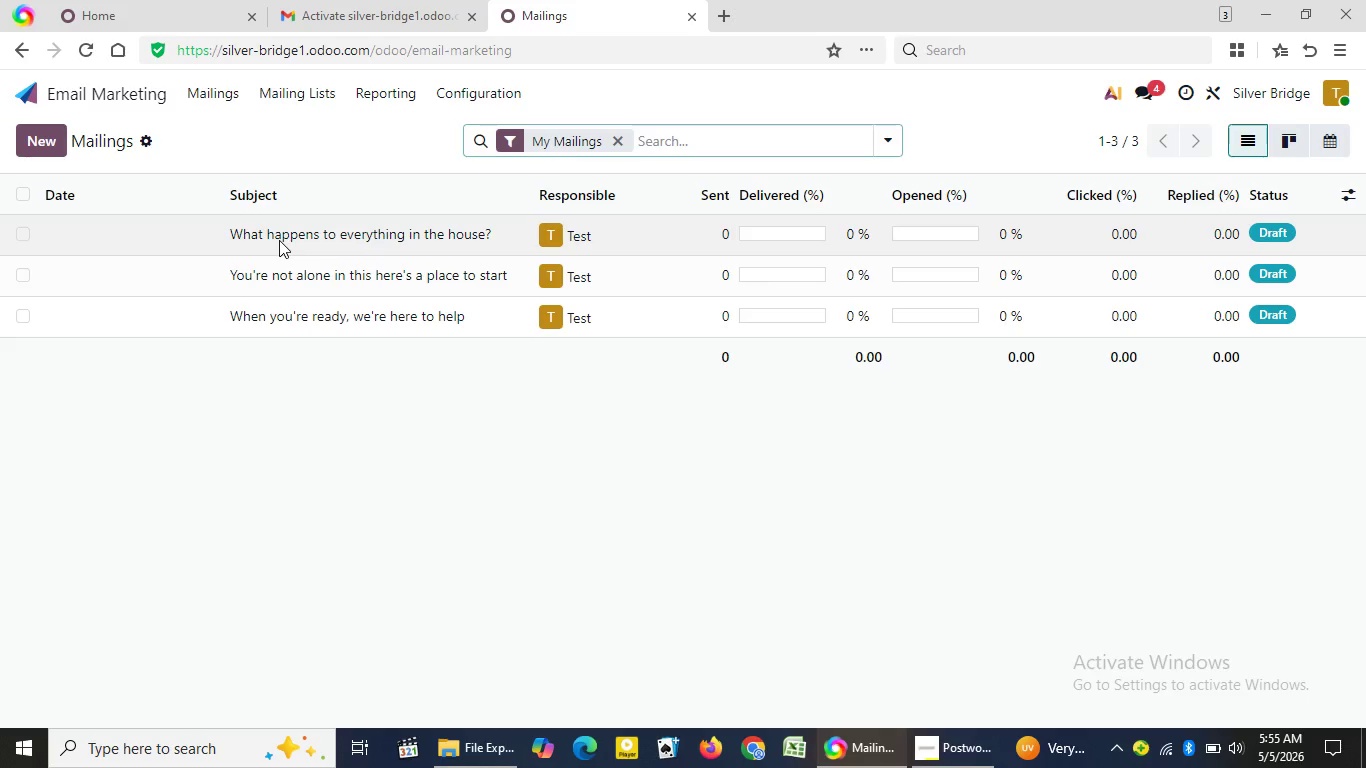 
left_click_drag(start_coordinate=[1362, 233], to_coordinate=[1353, 384])
 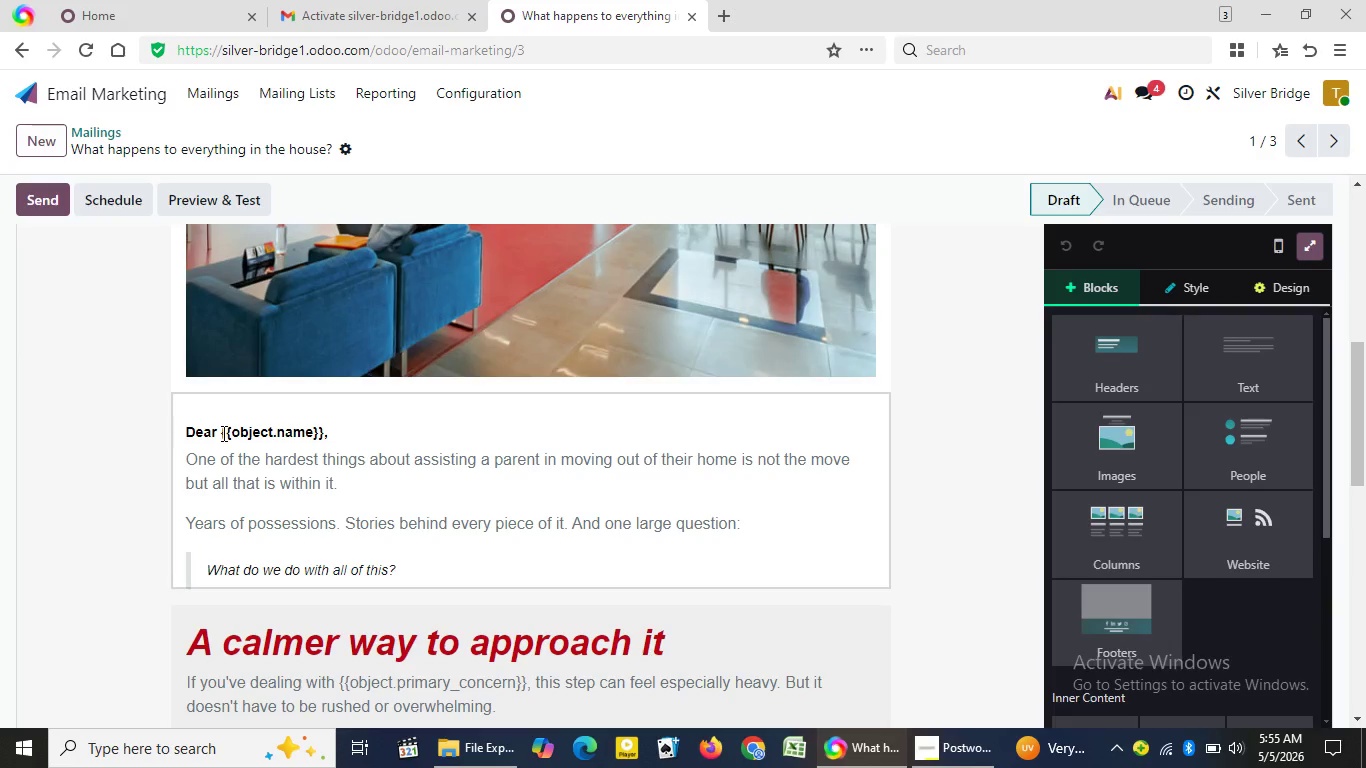 
left_click([222, 433])
 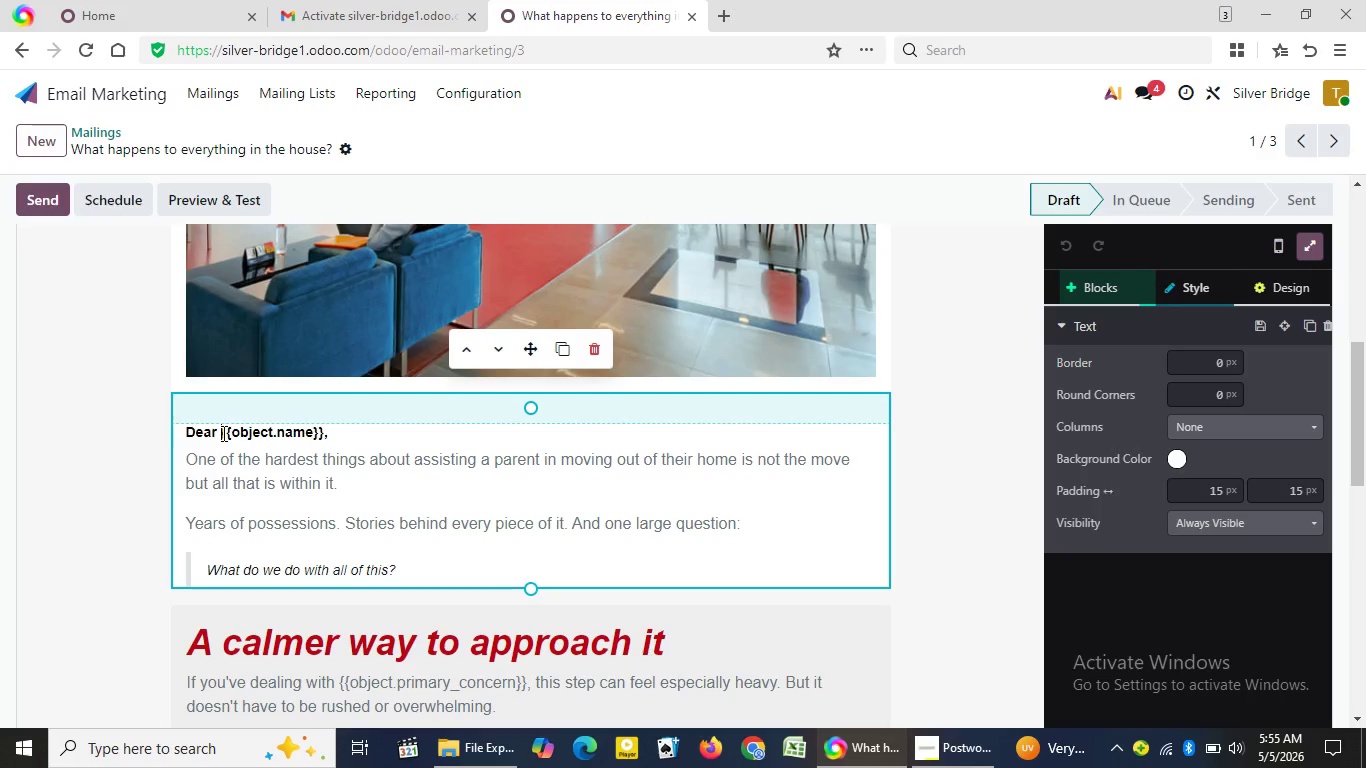 
key(Backquote)
 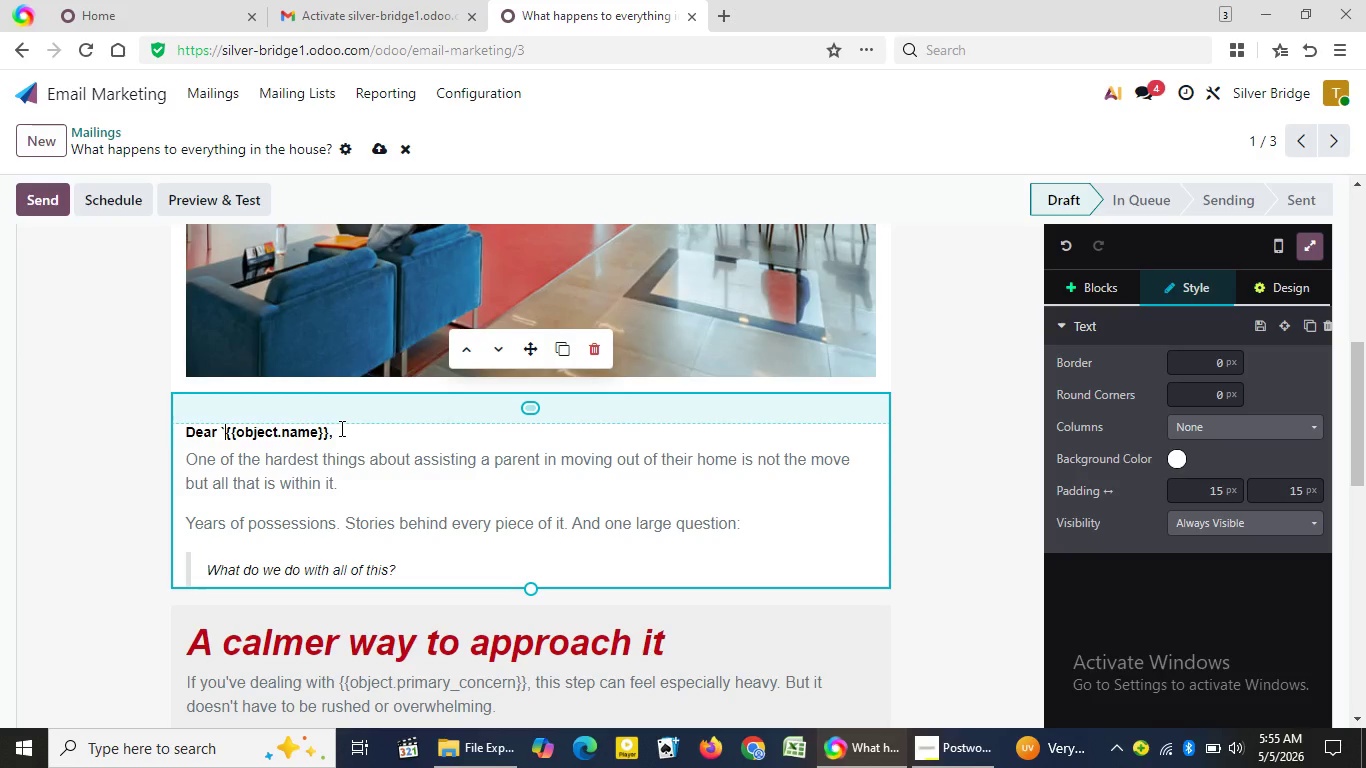 
left_click([329, 431])
 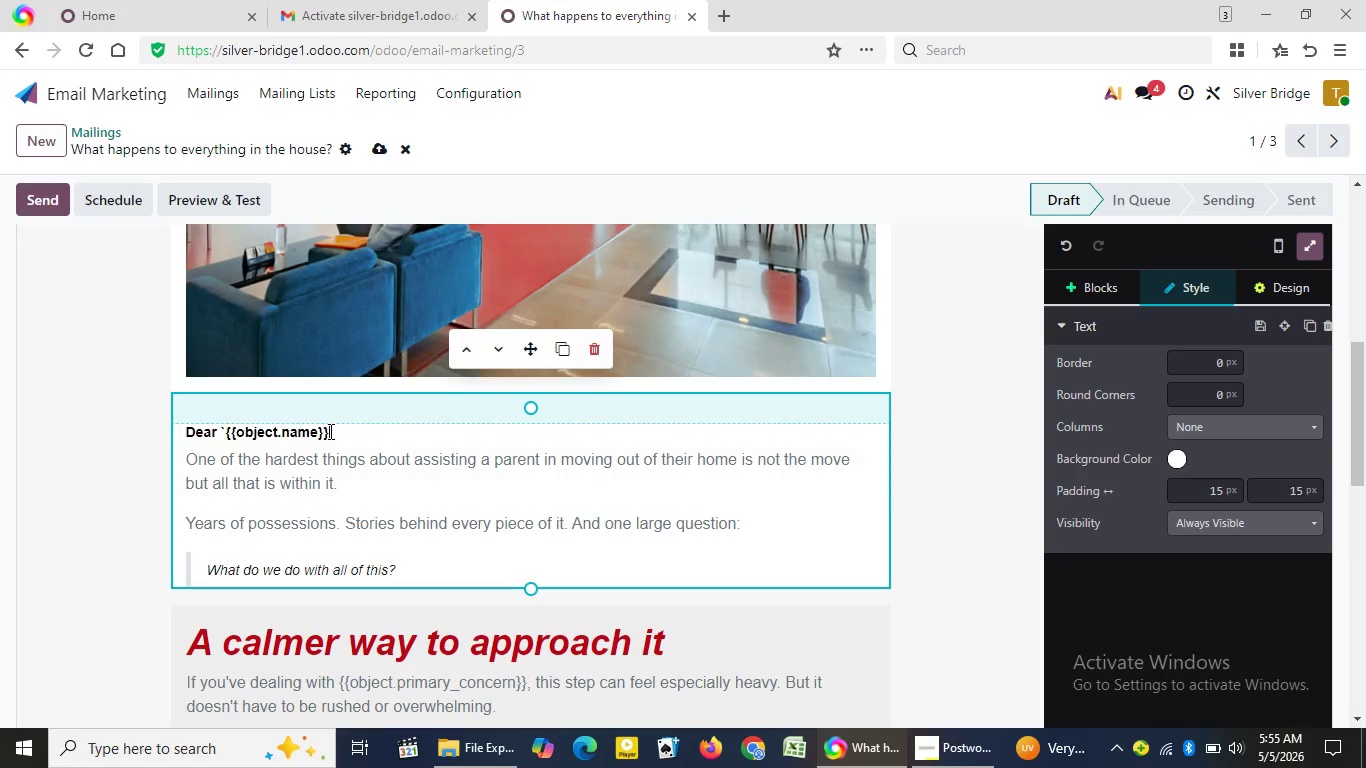 
key(Backquote)
 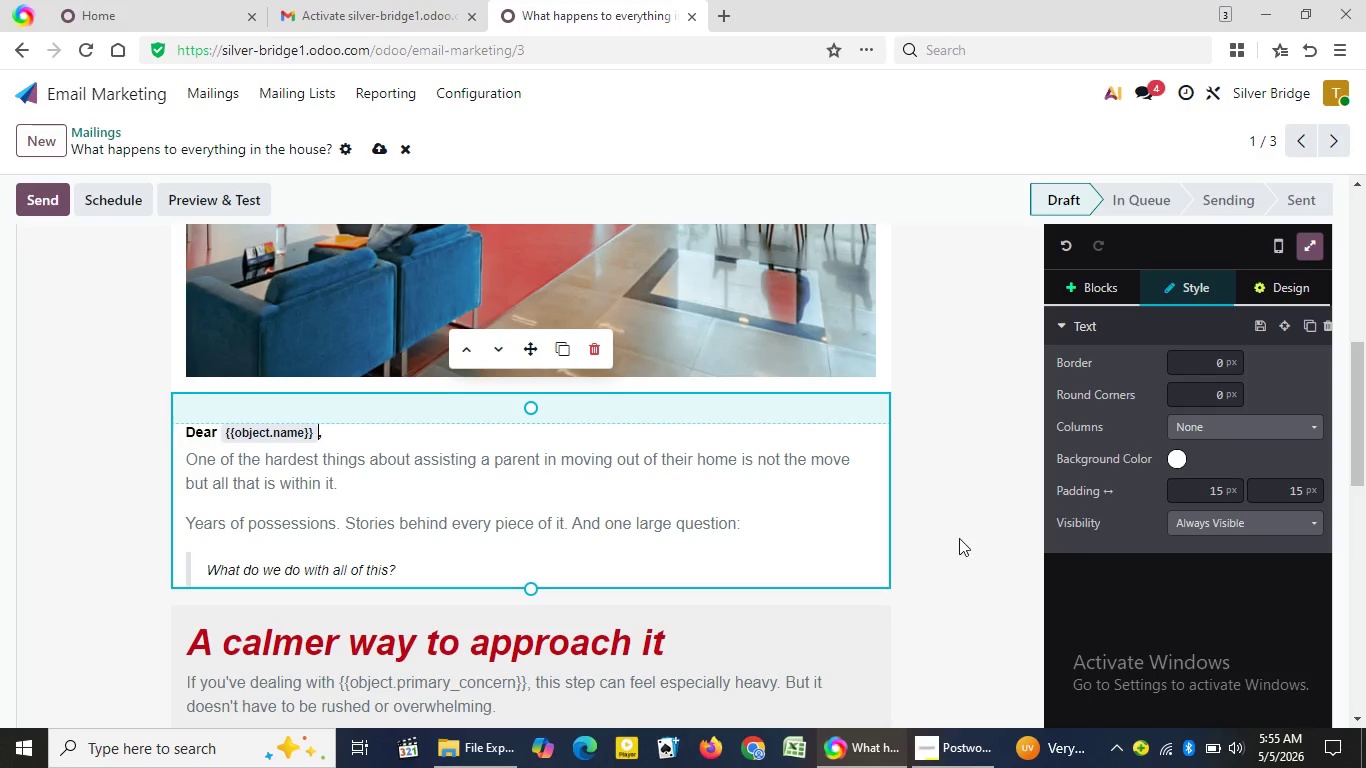 
left_click([956, 537])
 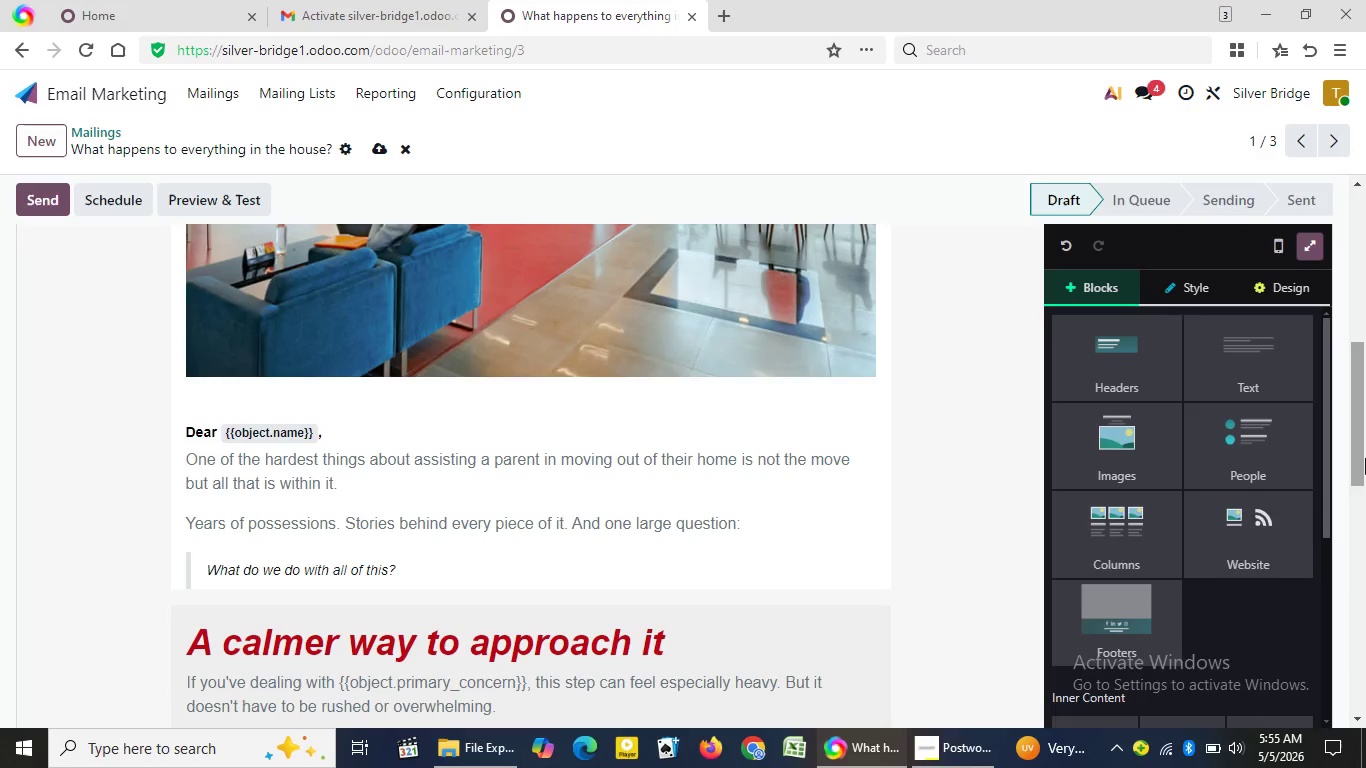 
left_click_drag(start_coordinate=[1365, 458], to_coordinate=[1359, 535])
 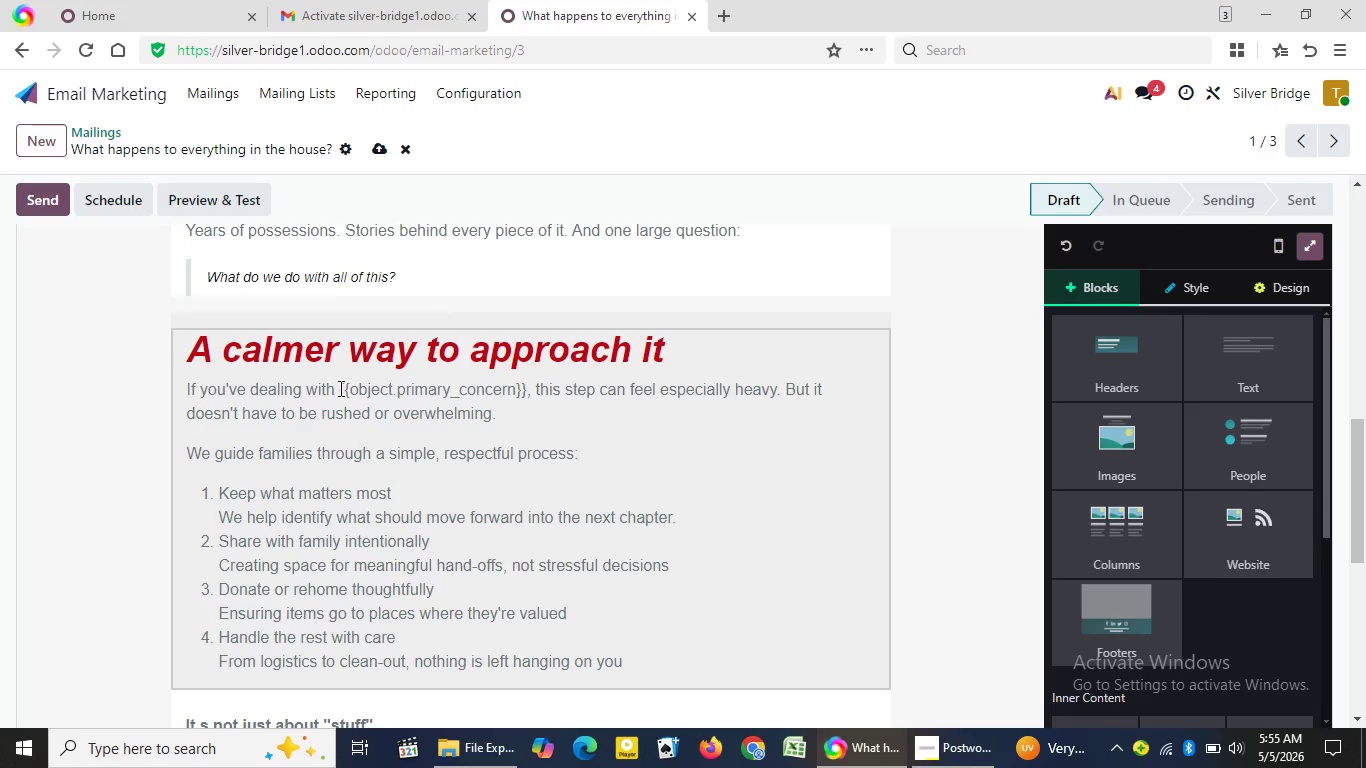 
key(Backquote)
 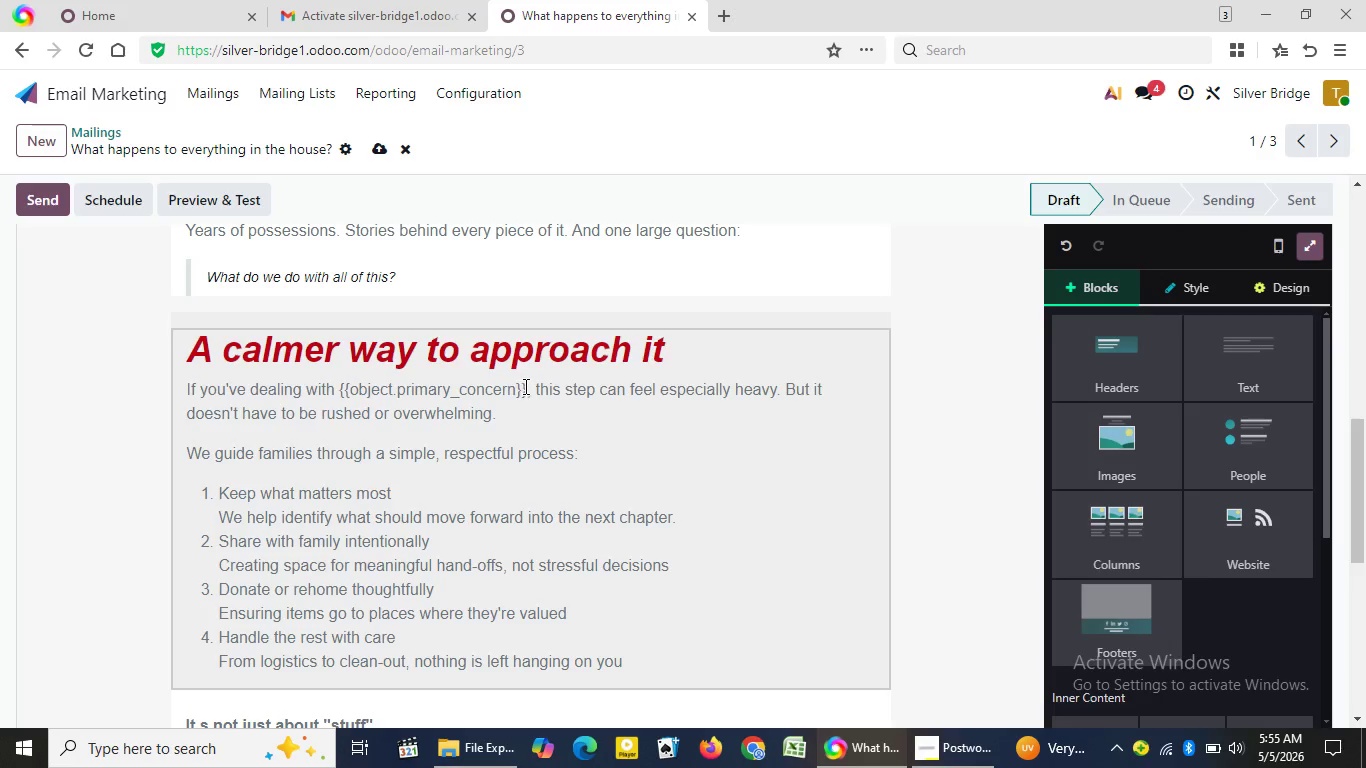 
left_click([527, 387])
 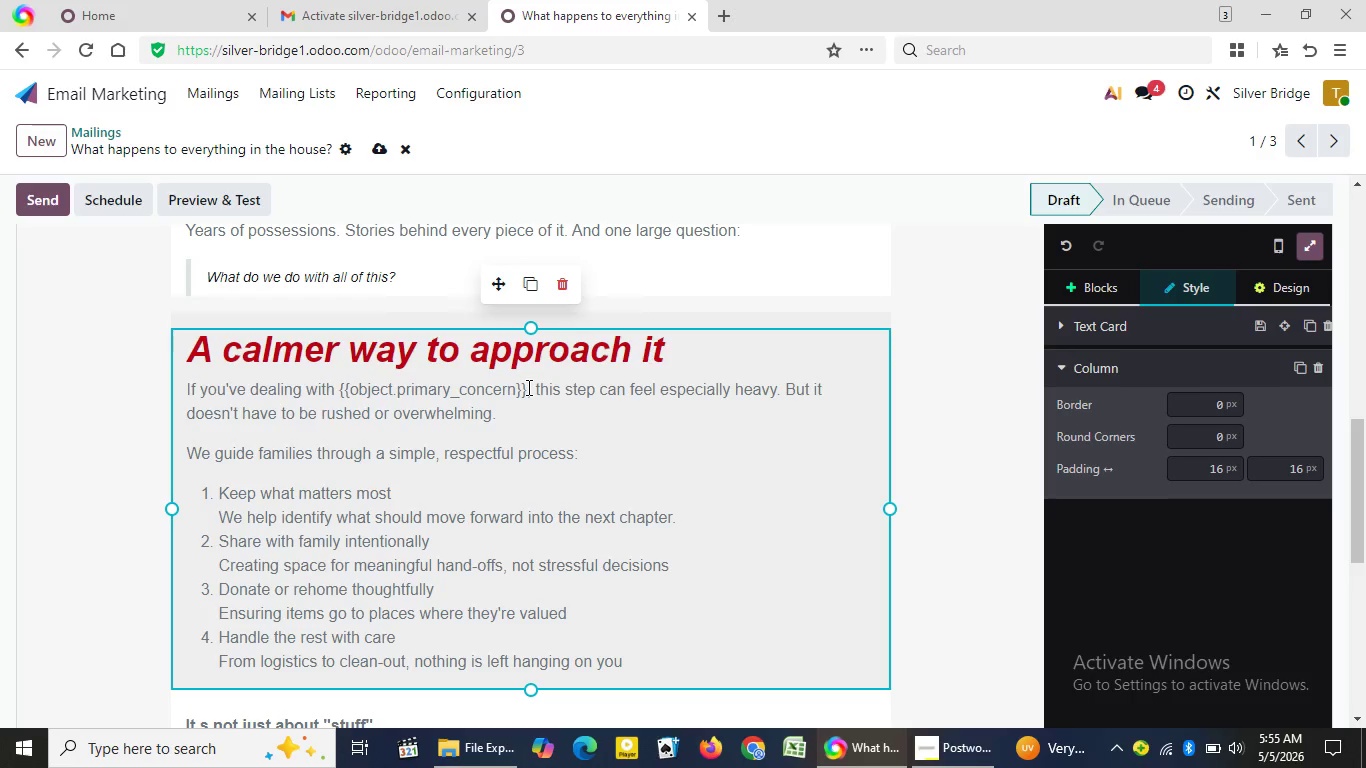 
key(Backquote)
 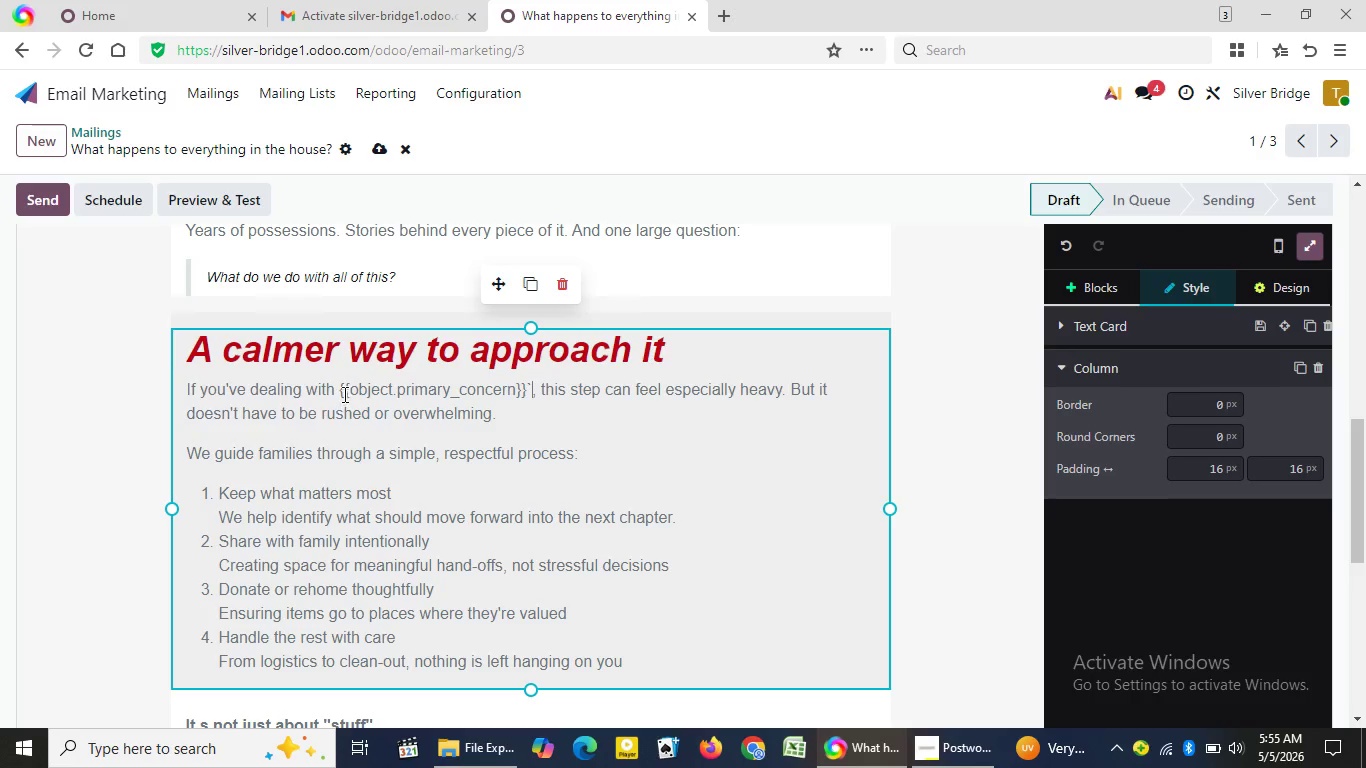 
left_click([340, 391])
 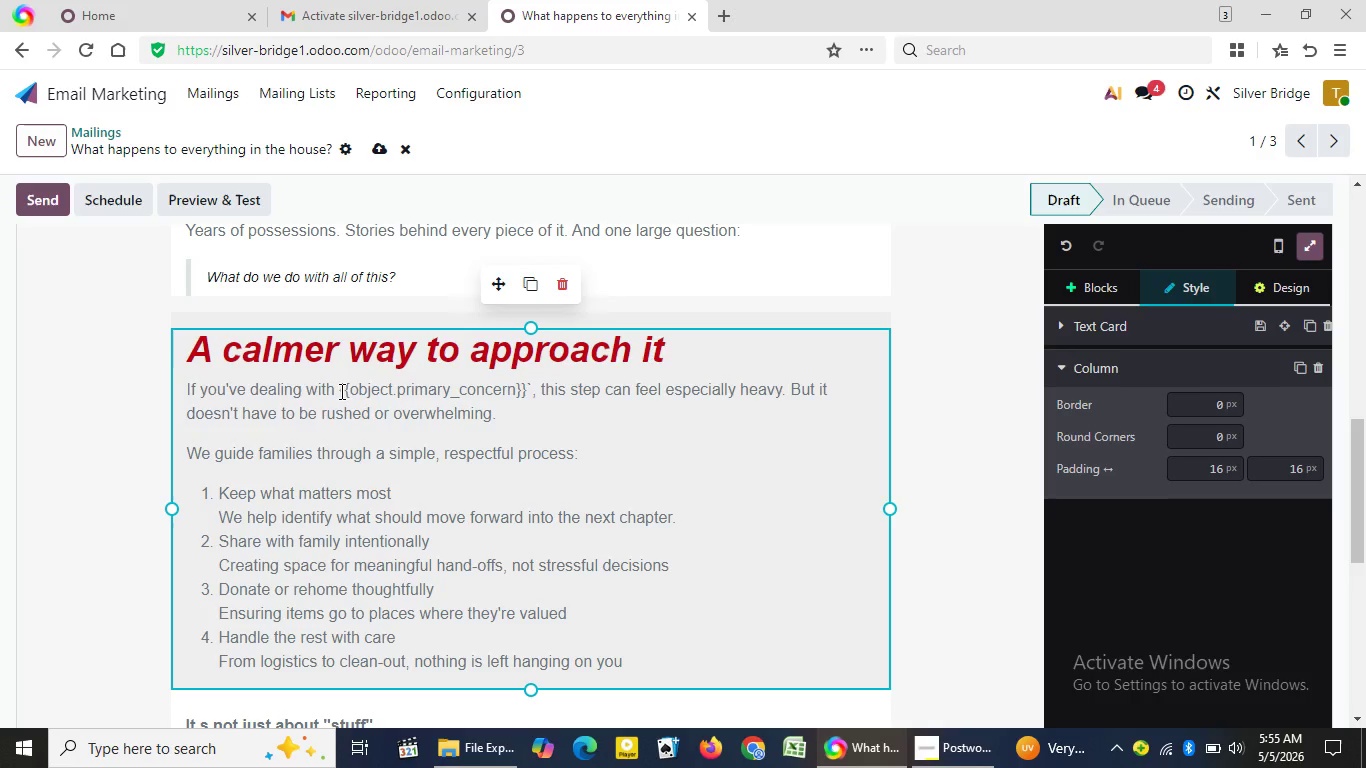 
key(Backquote)
 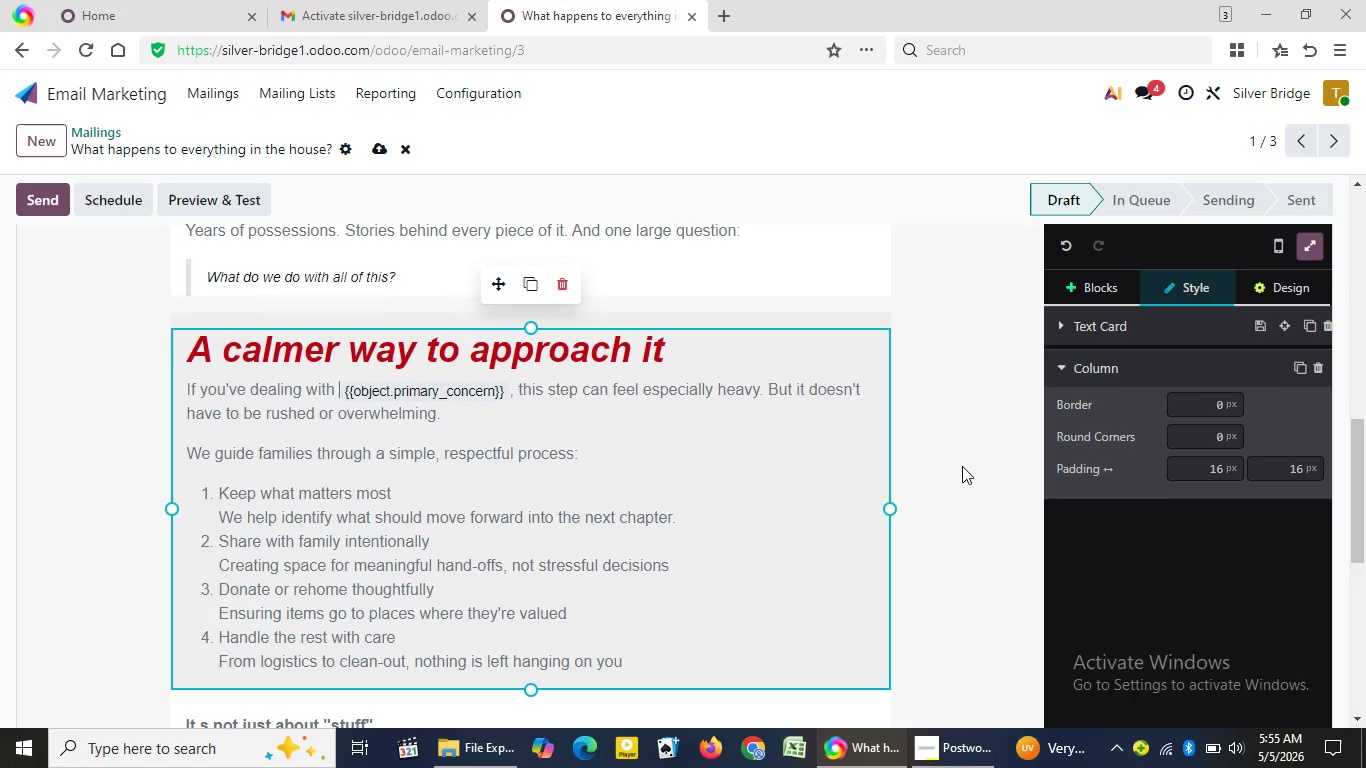 
left_click([962, 466])
 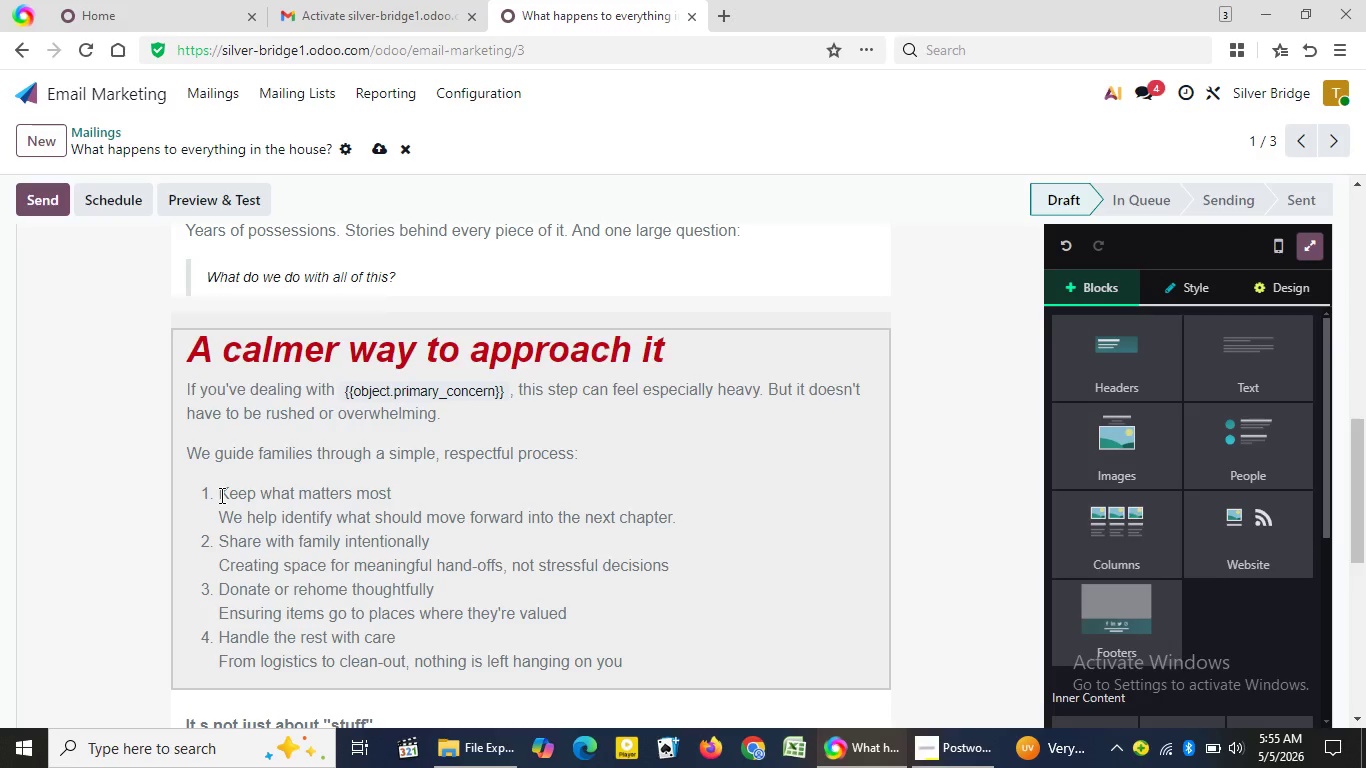 
wait(5.02)
 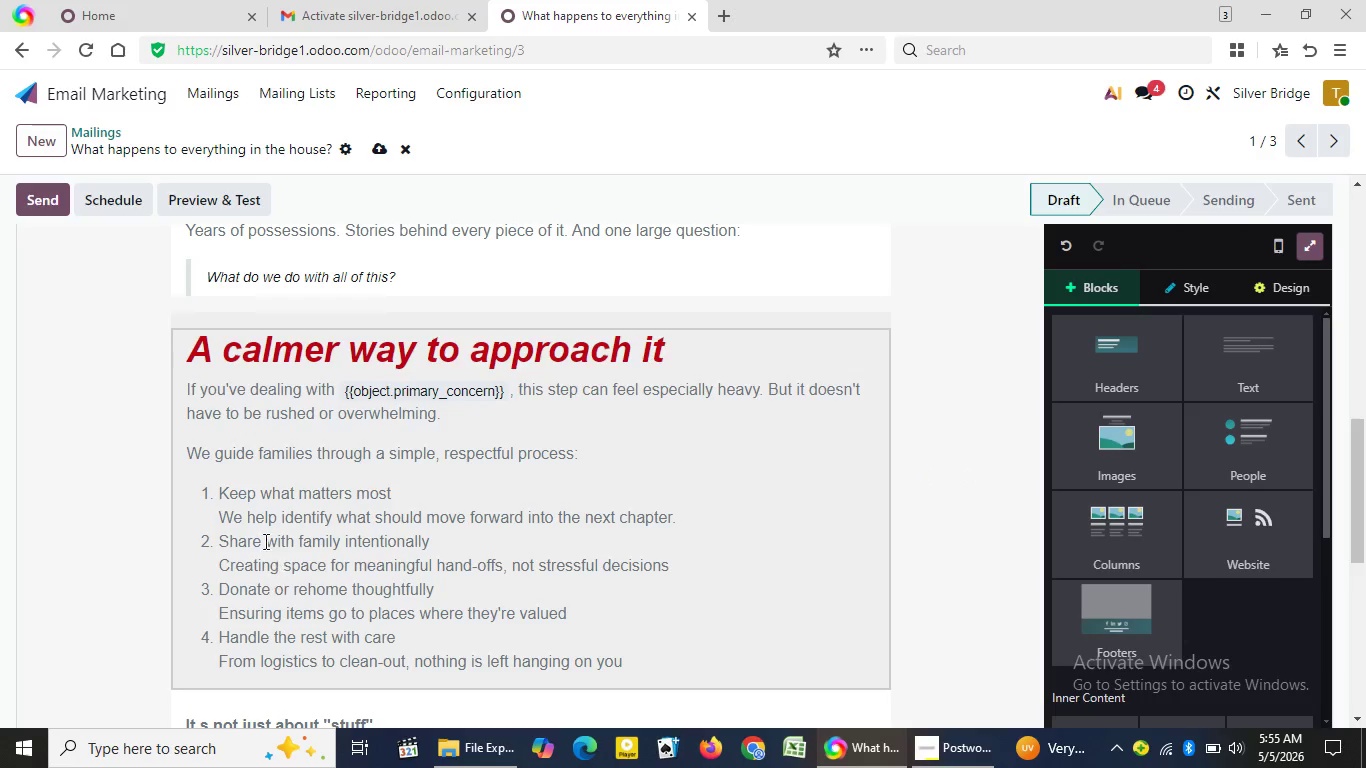 
double_click([290, 500])
 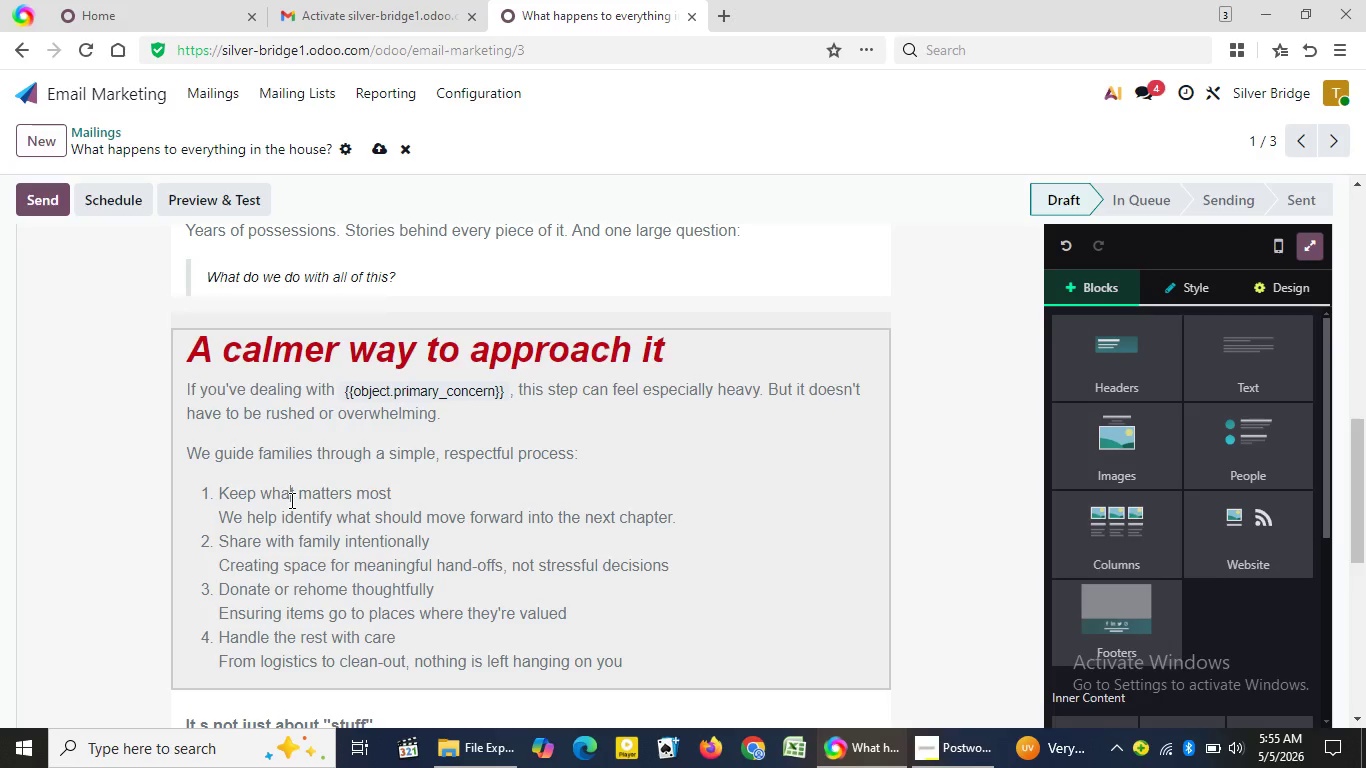 
triple_click([290, 500])
 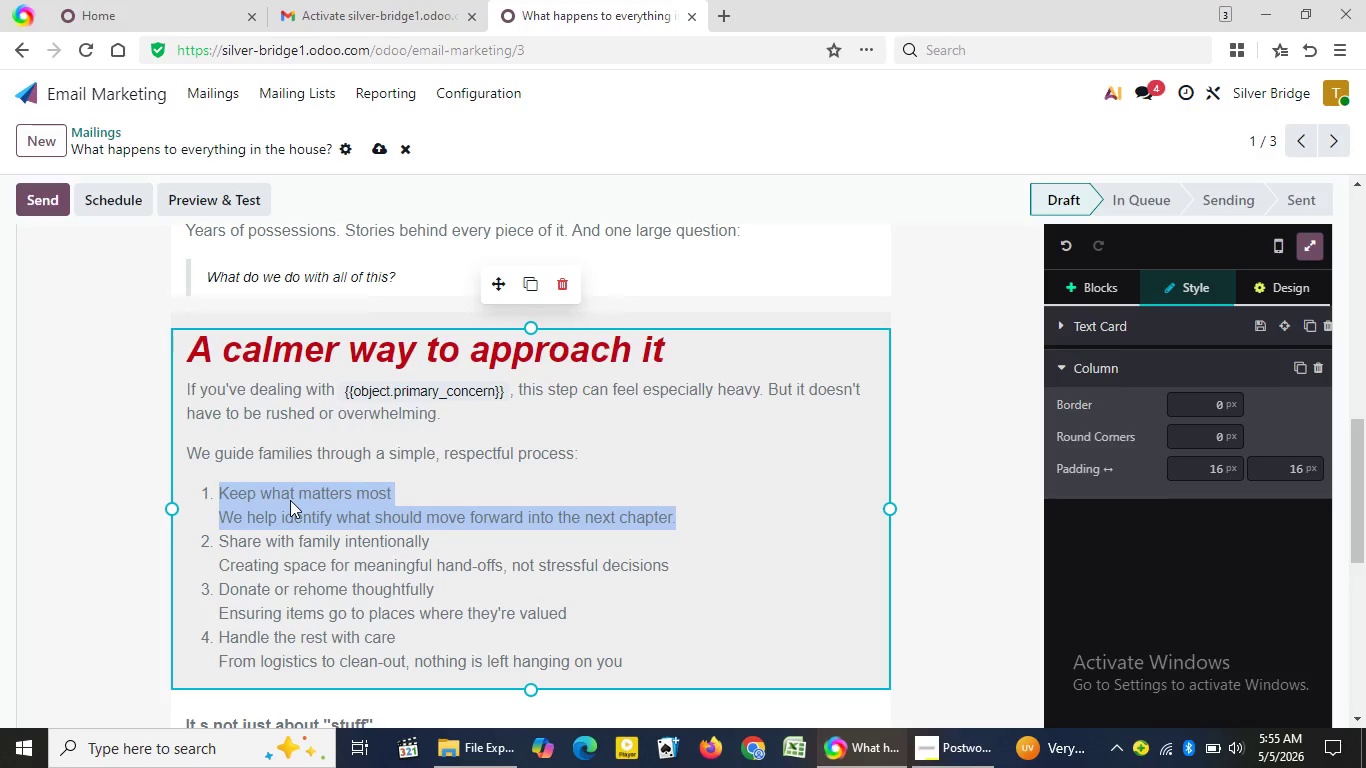 
left_click([290, 500])
 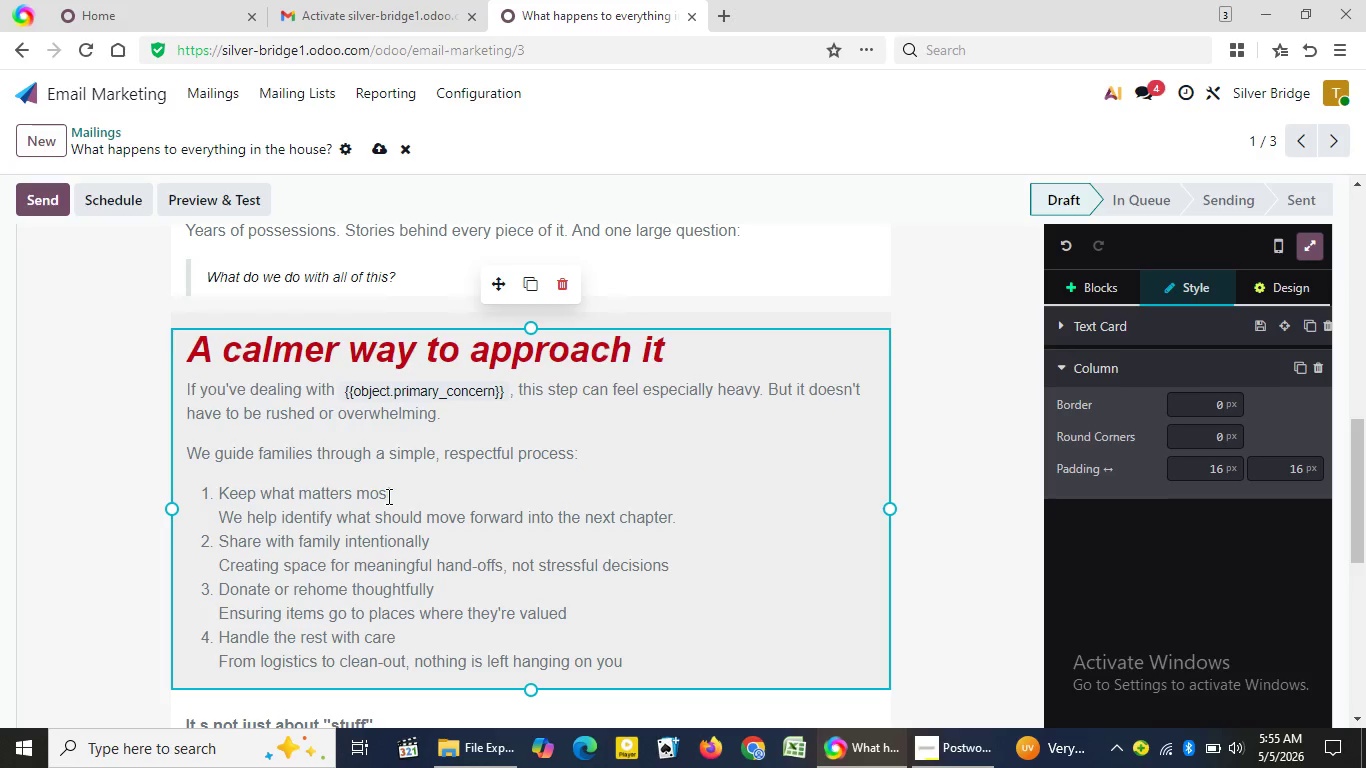 
left_click_drag(start_coordinate=[397, 493], to_coordinate=[197, 499])
 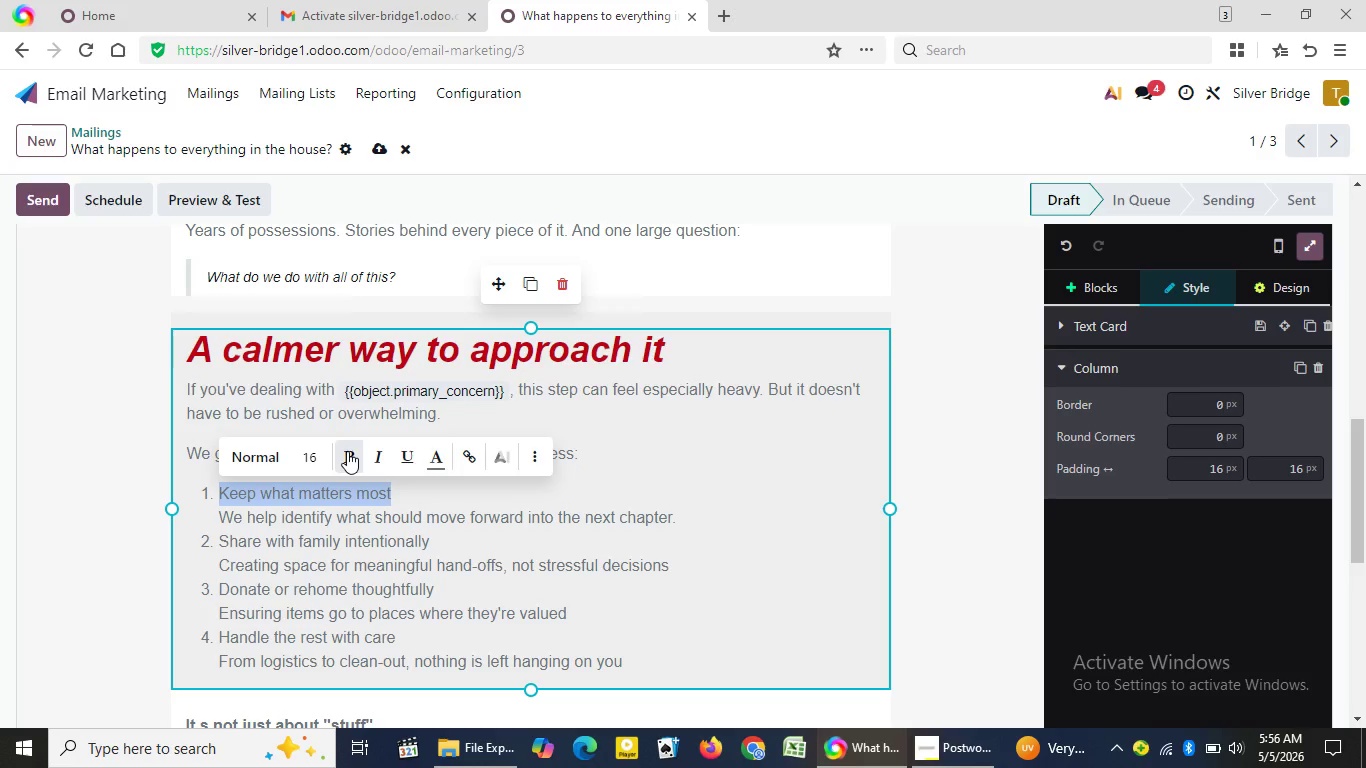 
left_click([347, 451])
 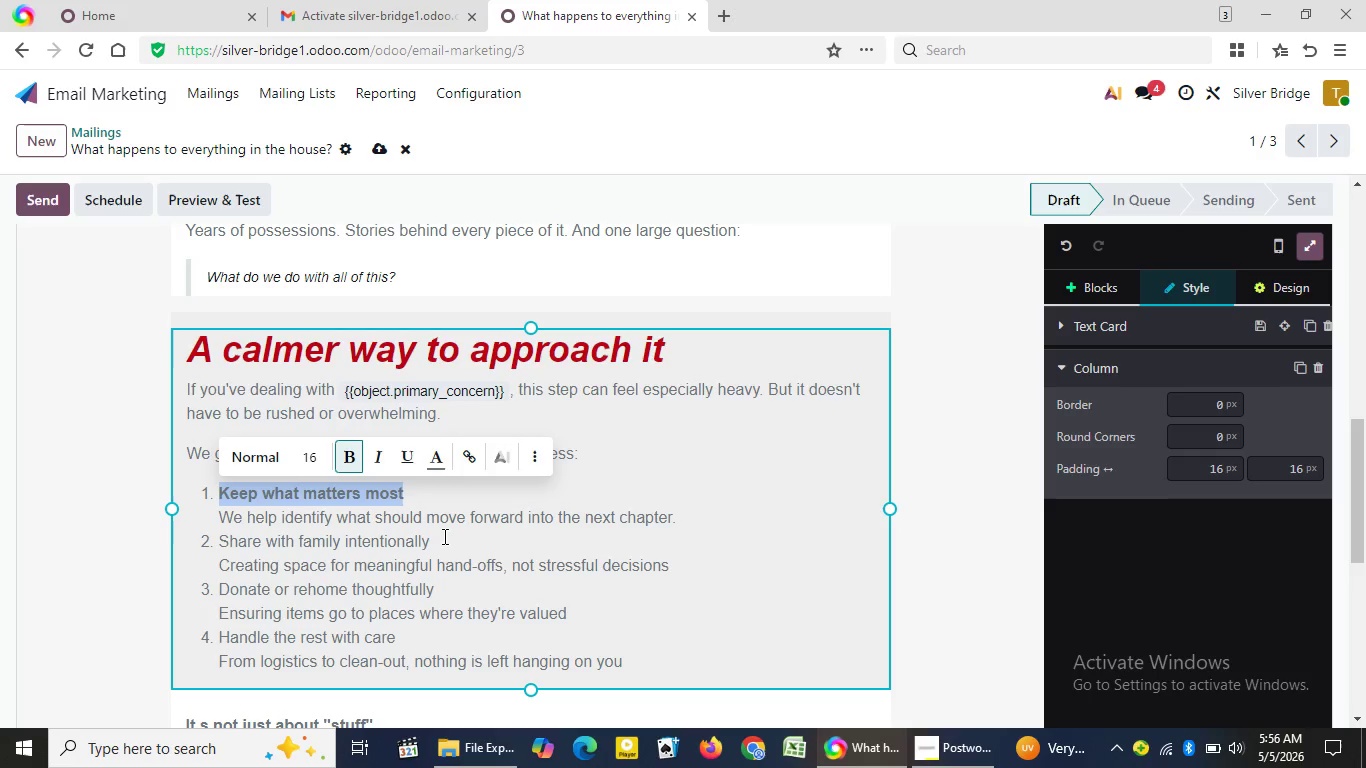 
left_click_drag(start_coordinate=[445, 538], to_coordinate=[181, 536])
 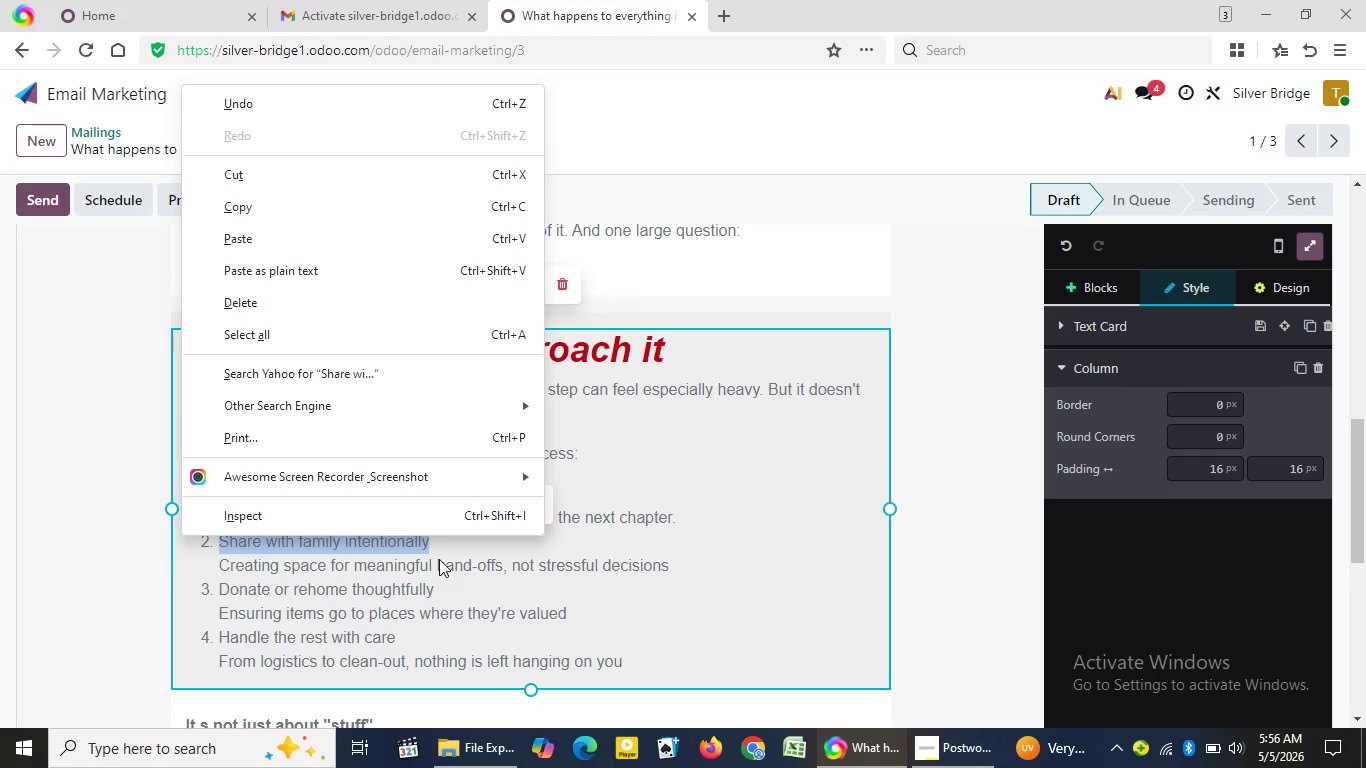 
left_click([439, 564])
 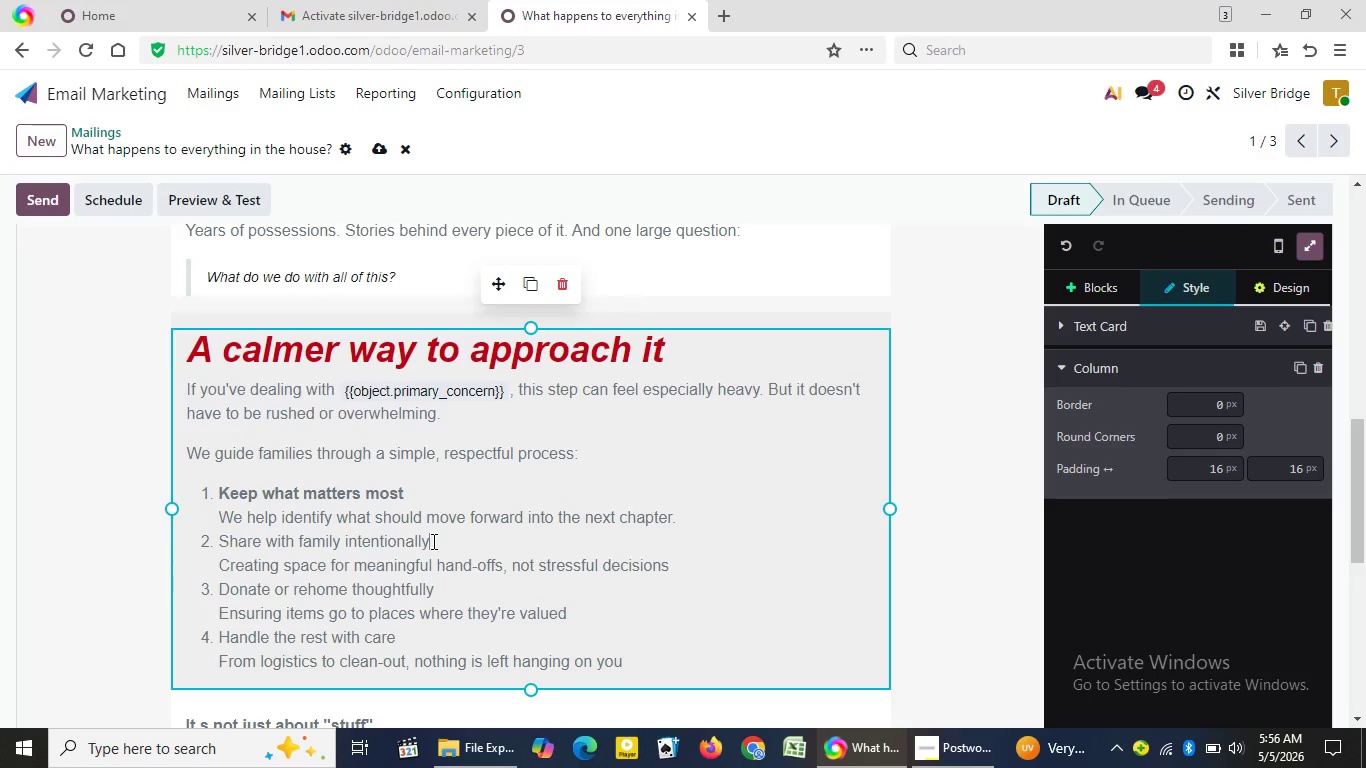 
left_click_drag(start_coordinate=[432, 541], to_coordinate=[208, 542])
 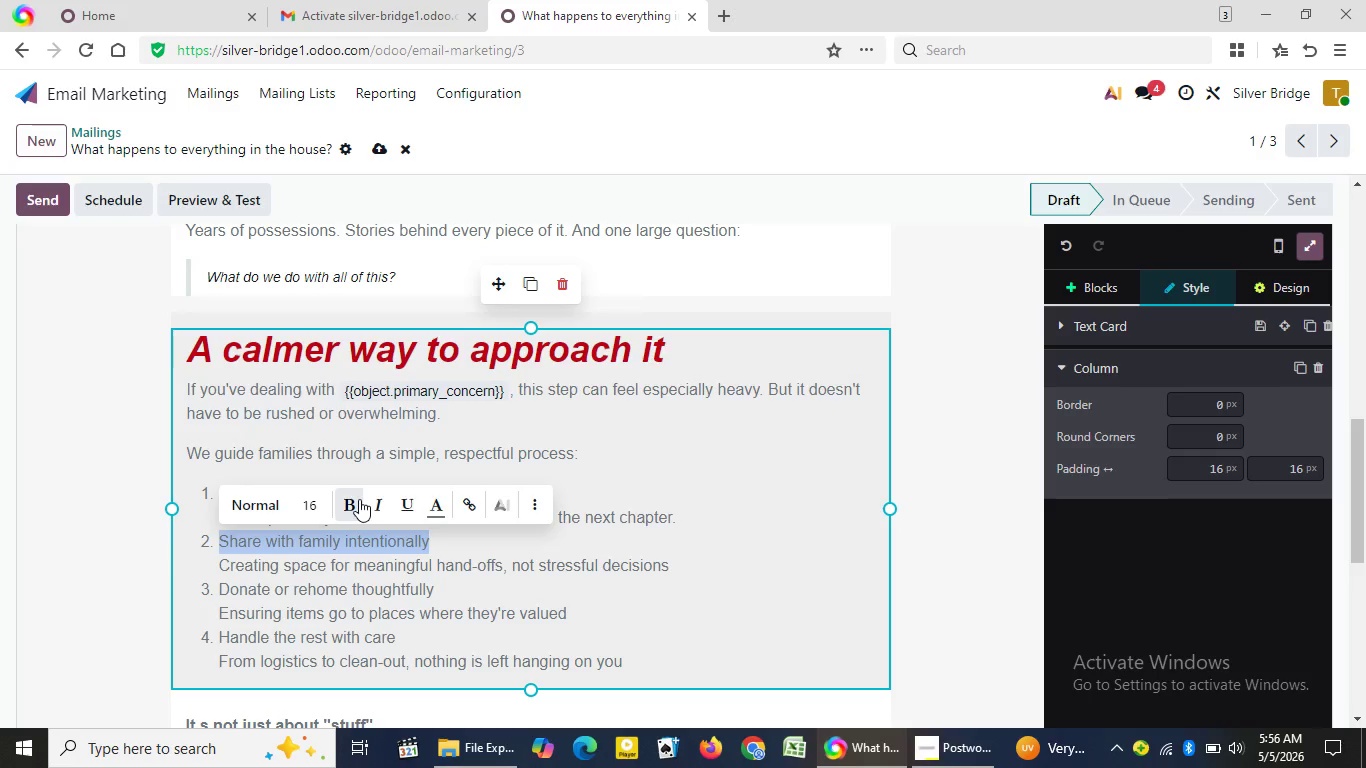 
left_click([359, 499])
 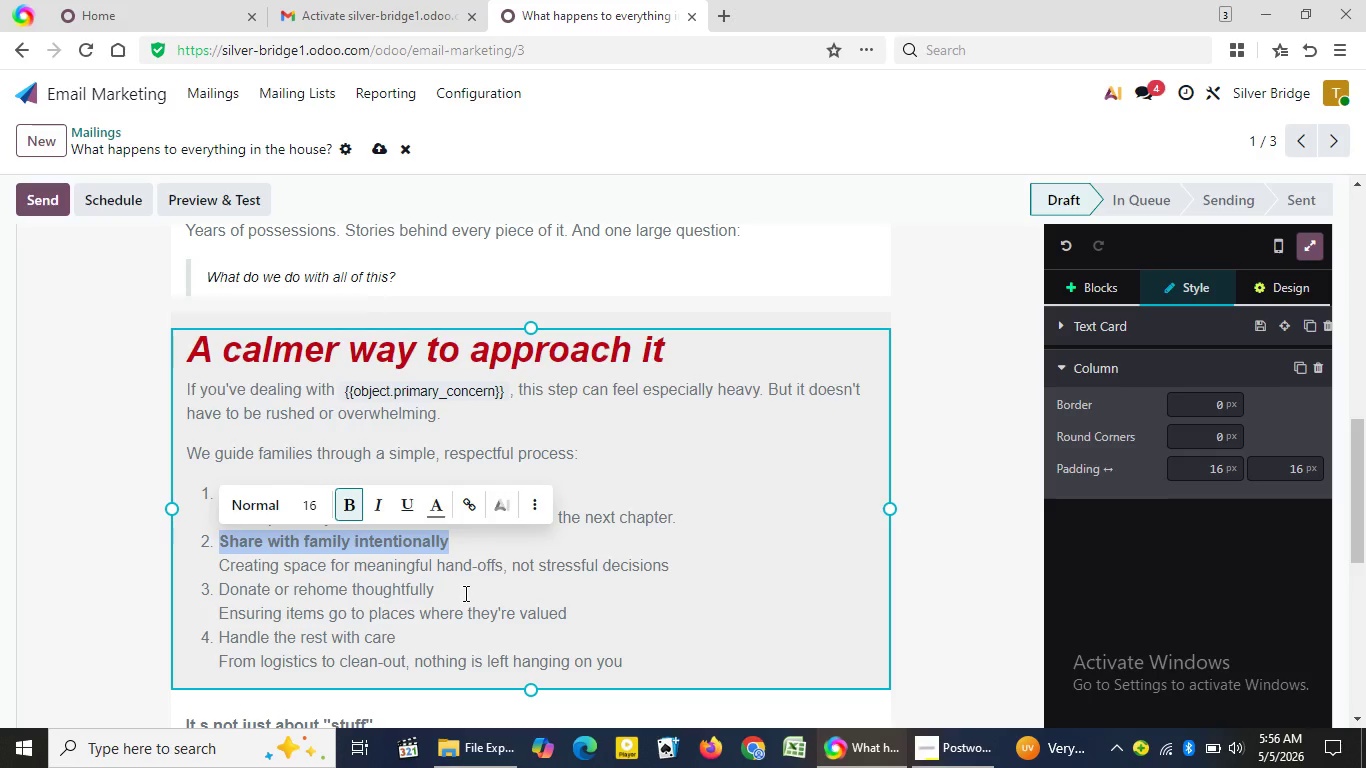 
left_click([464, 593])
 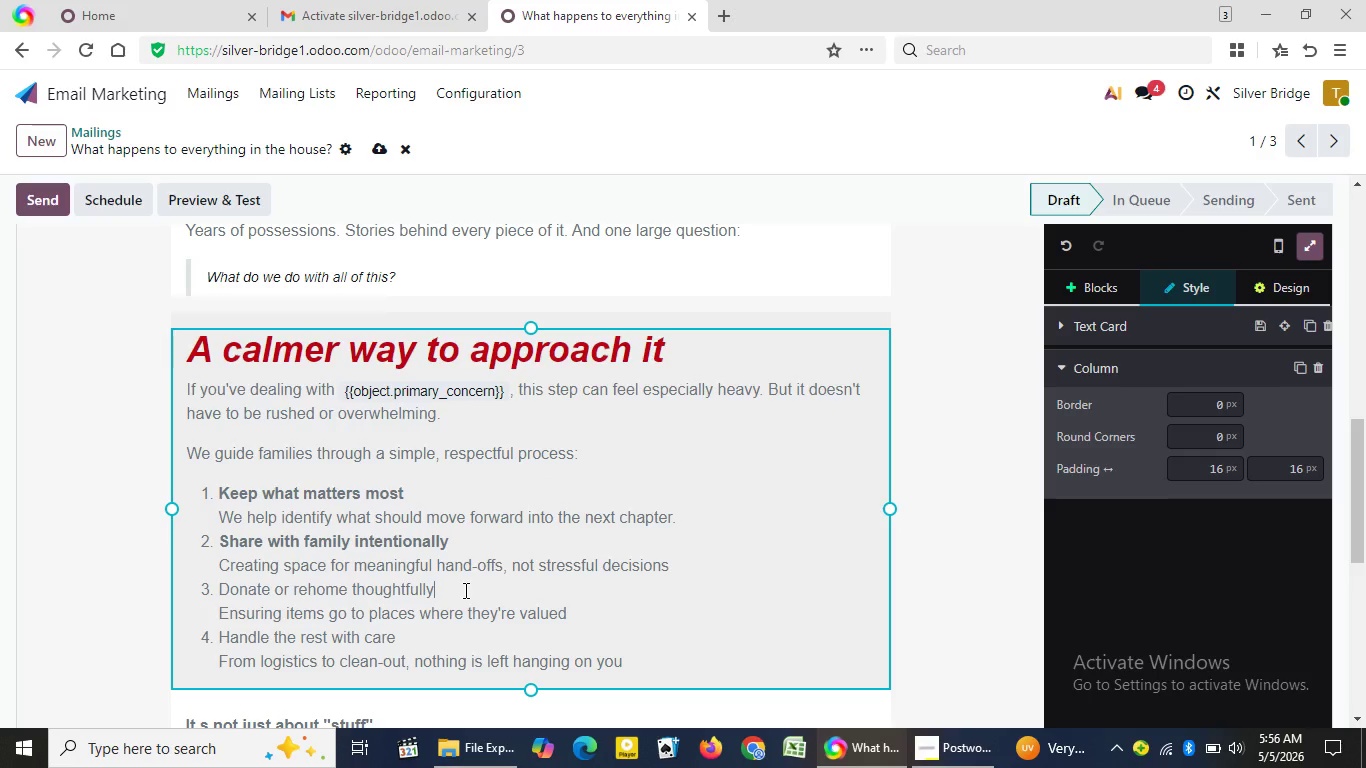 
left_click_drag(start_coordinate=[464, 592], to_coordinate=[229, 592])
 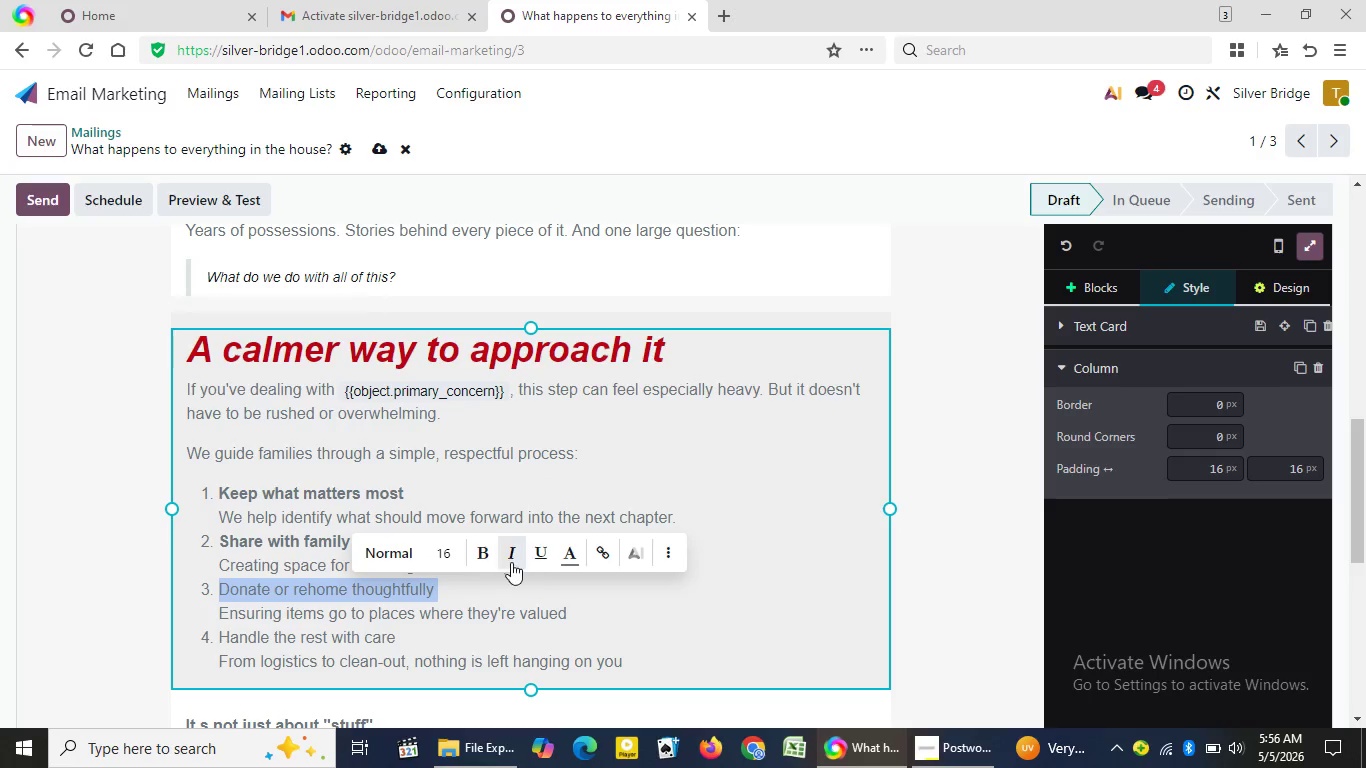 
wait(5.5)
 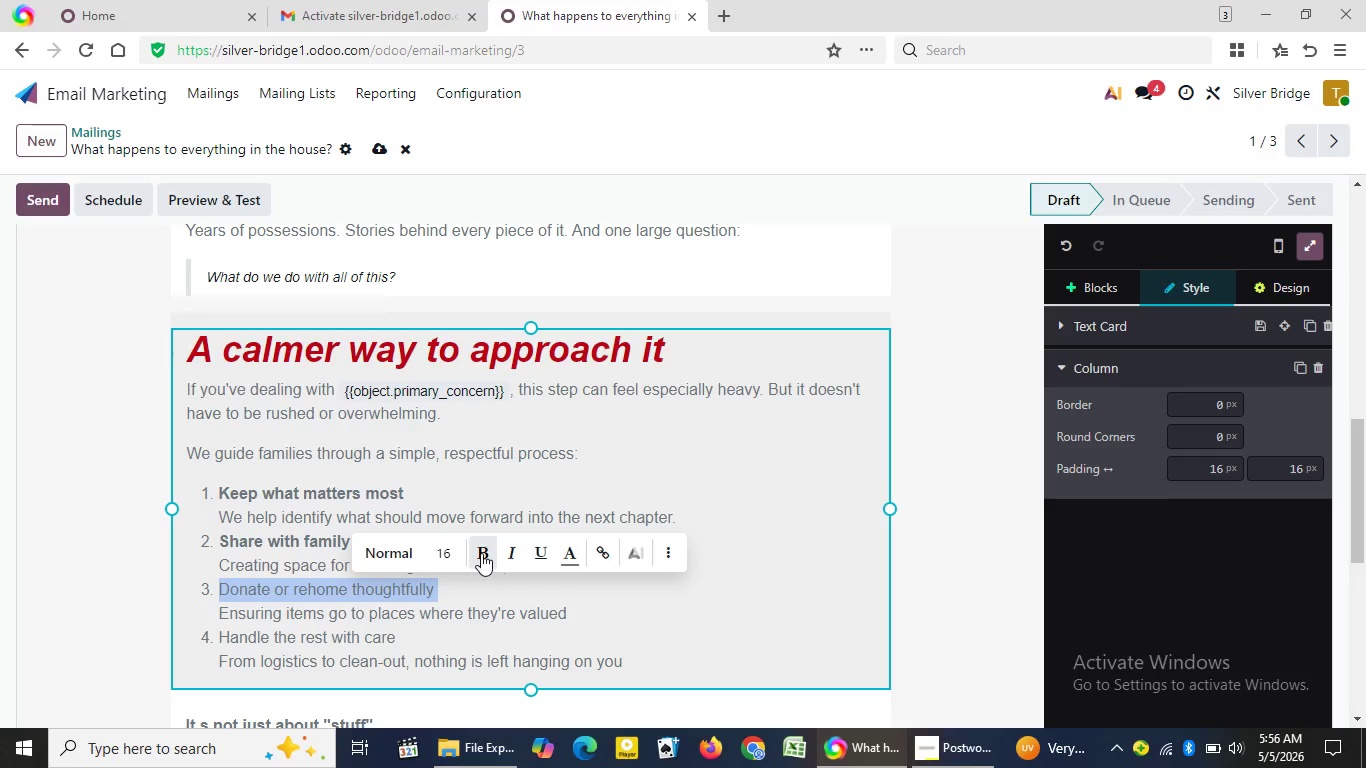 
left_click([493, 555])
 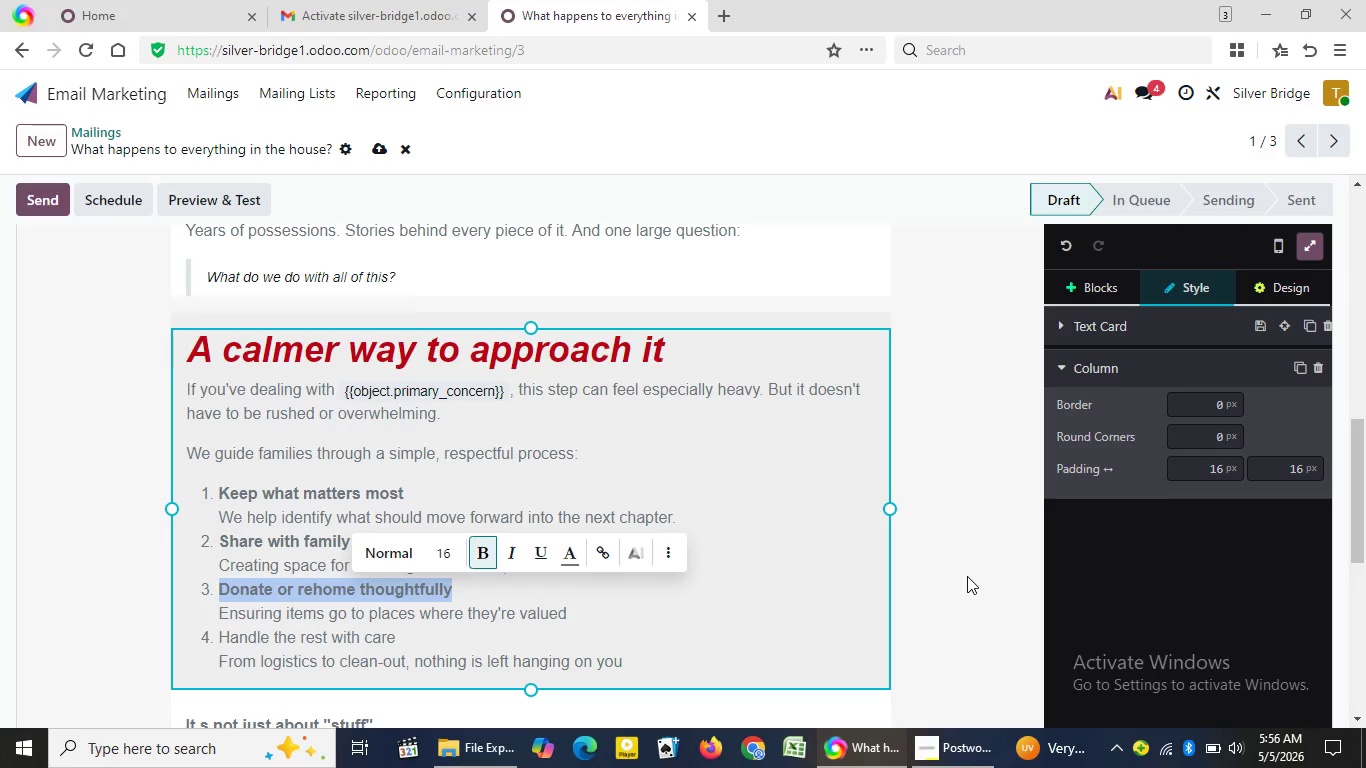 
left_click([967, 576])
 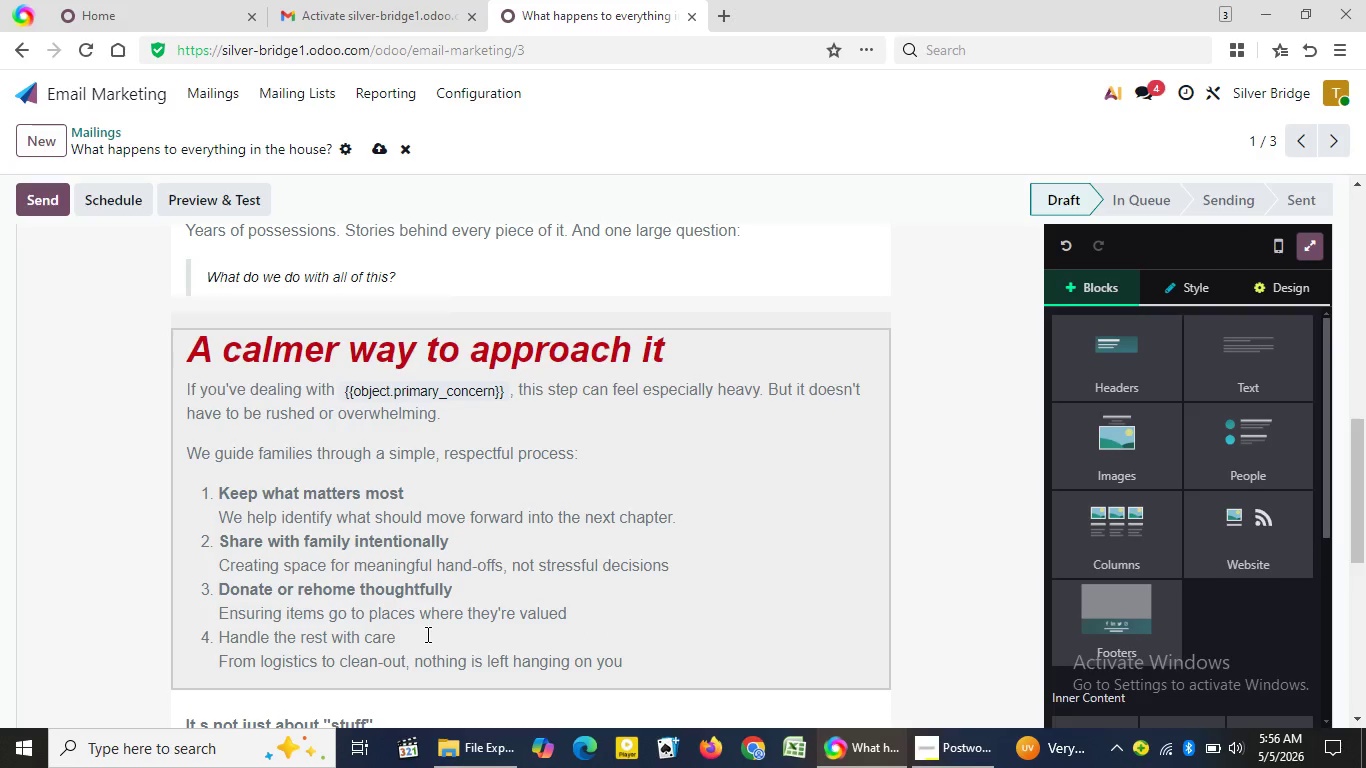 
left_click_drag(start_coordinate=[425, 634], to_coordinate=[209, 638])
 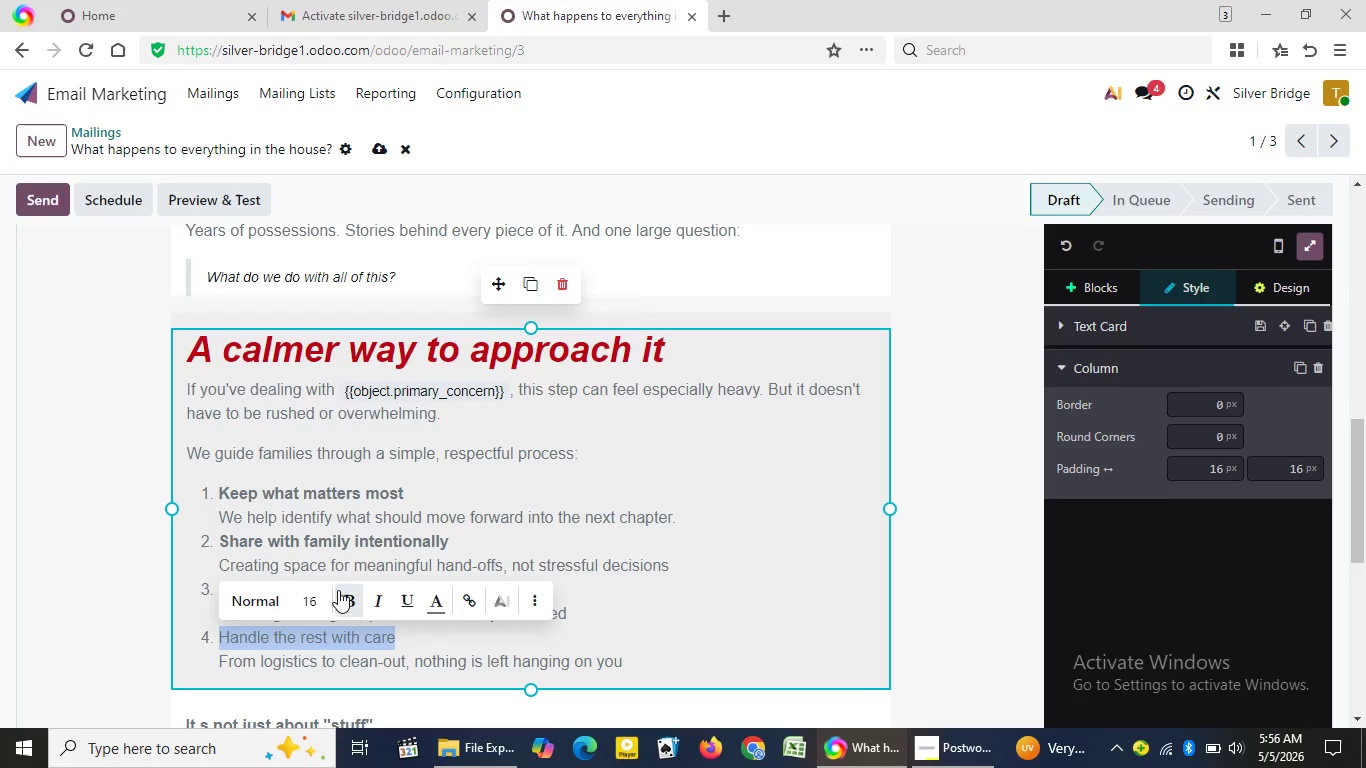 
left_click([350, 594])
 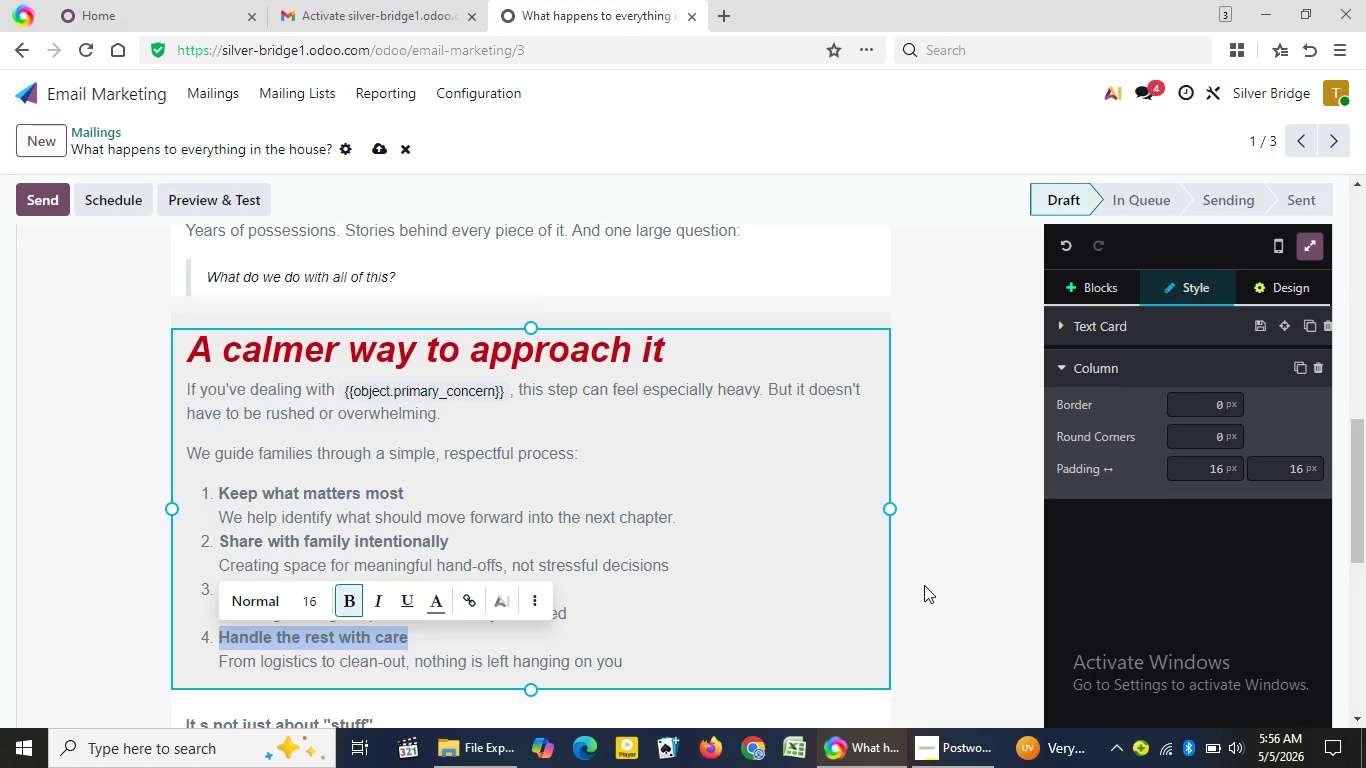 
left_click([924, 585])
 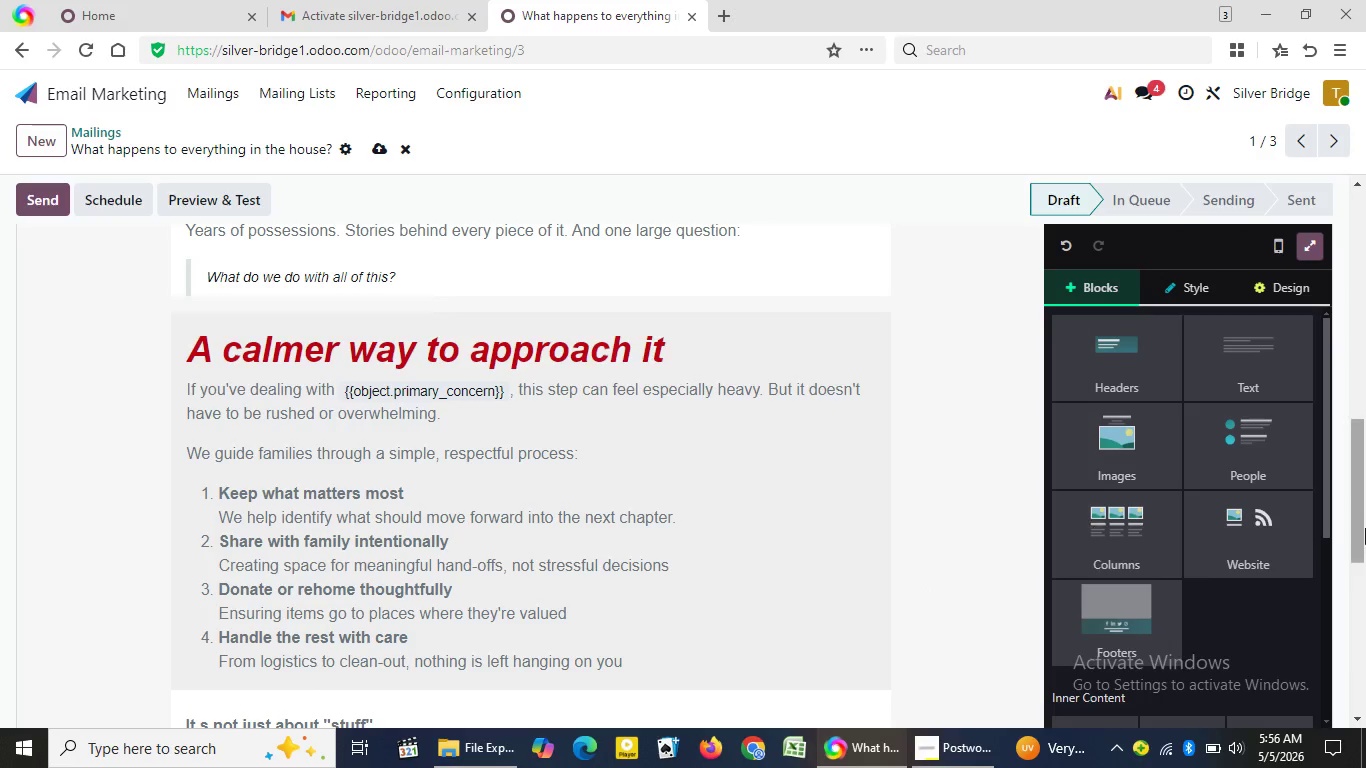 
wait(5.81)
 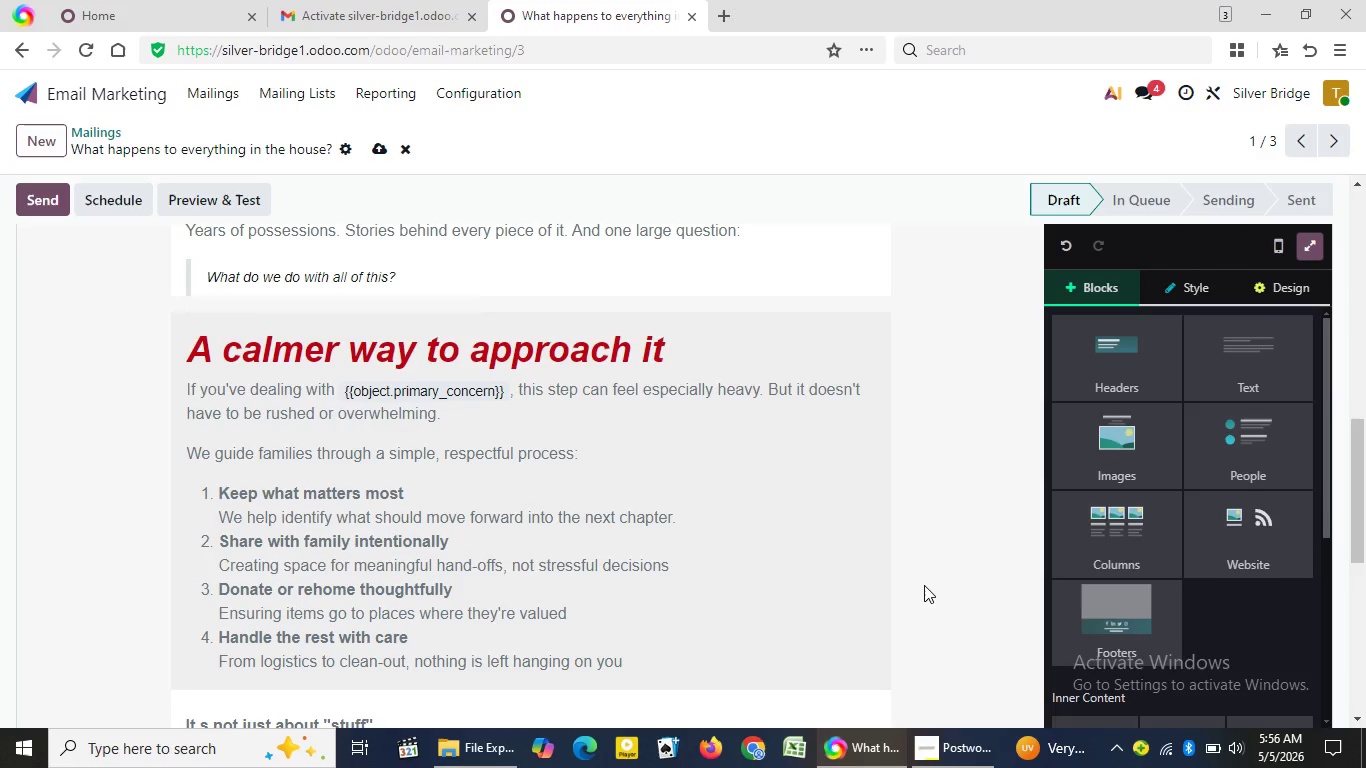 
left_click_drag(start_coordinate=[1363, 519], to_coordinate=[1365, 612])
 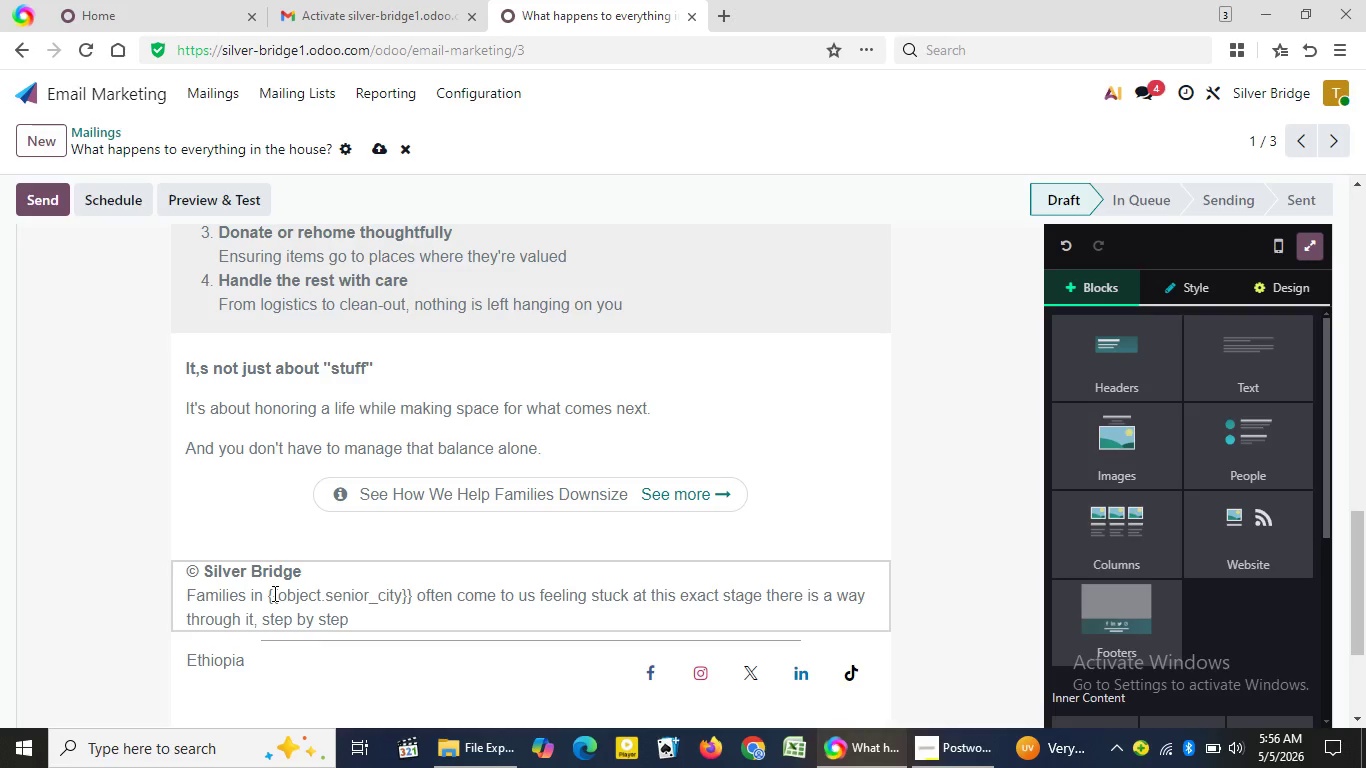 
key(ArrowLeft)
 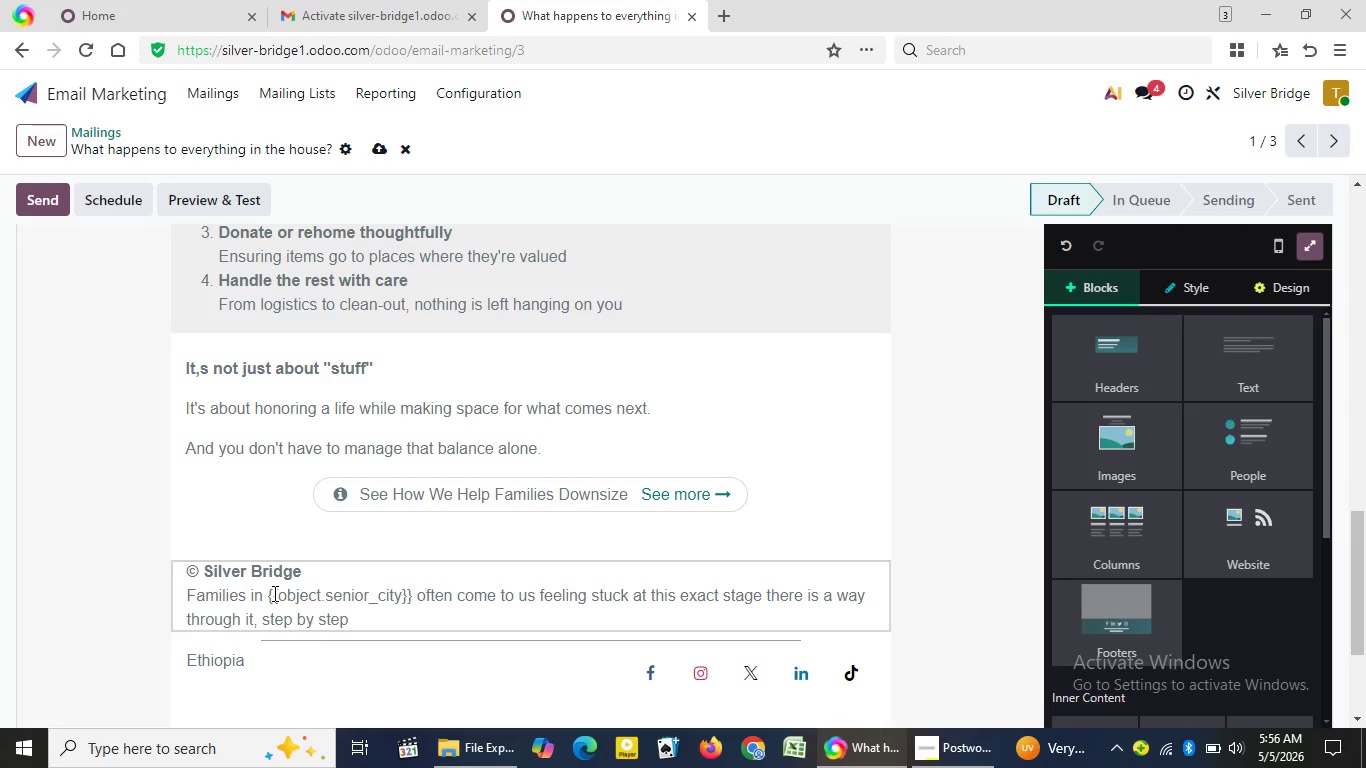 
left_click([273, 593])
 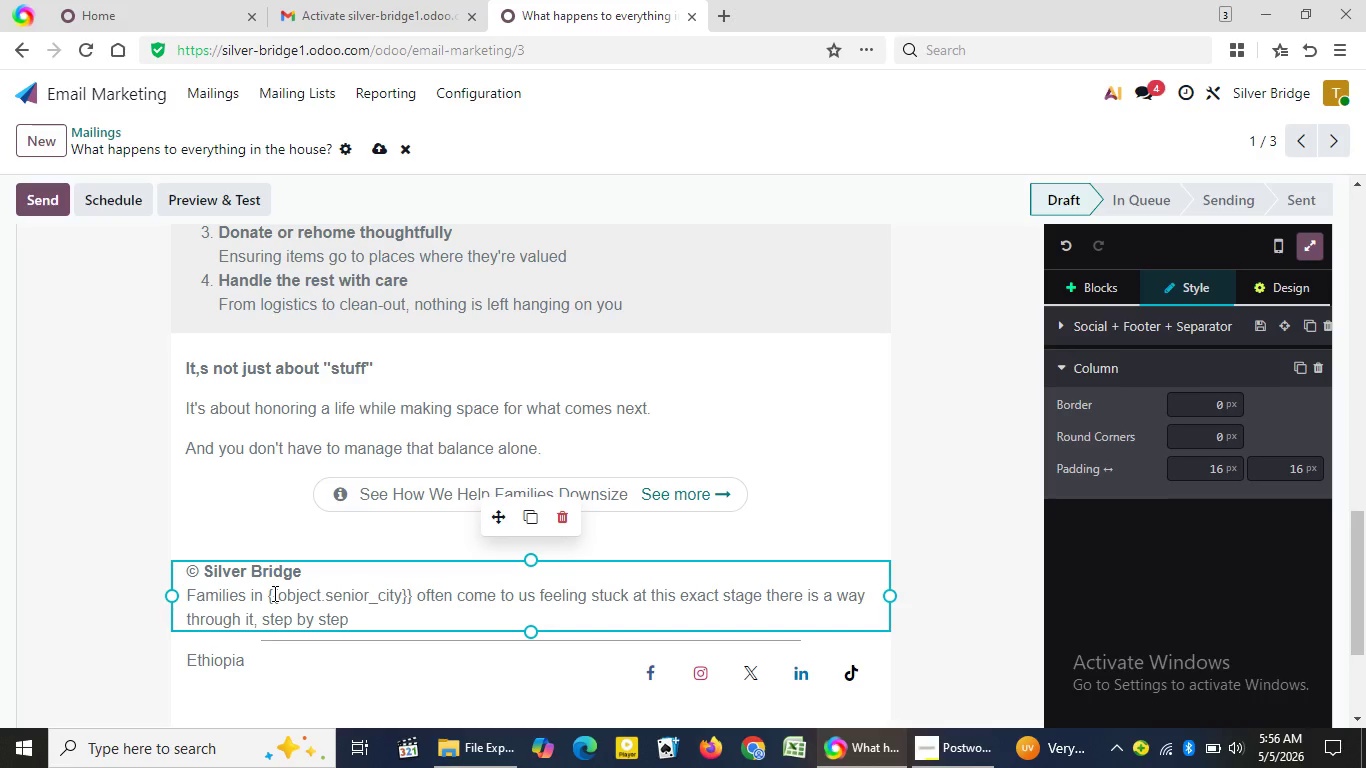 
key(ArrowLeft)
 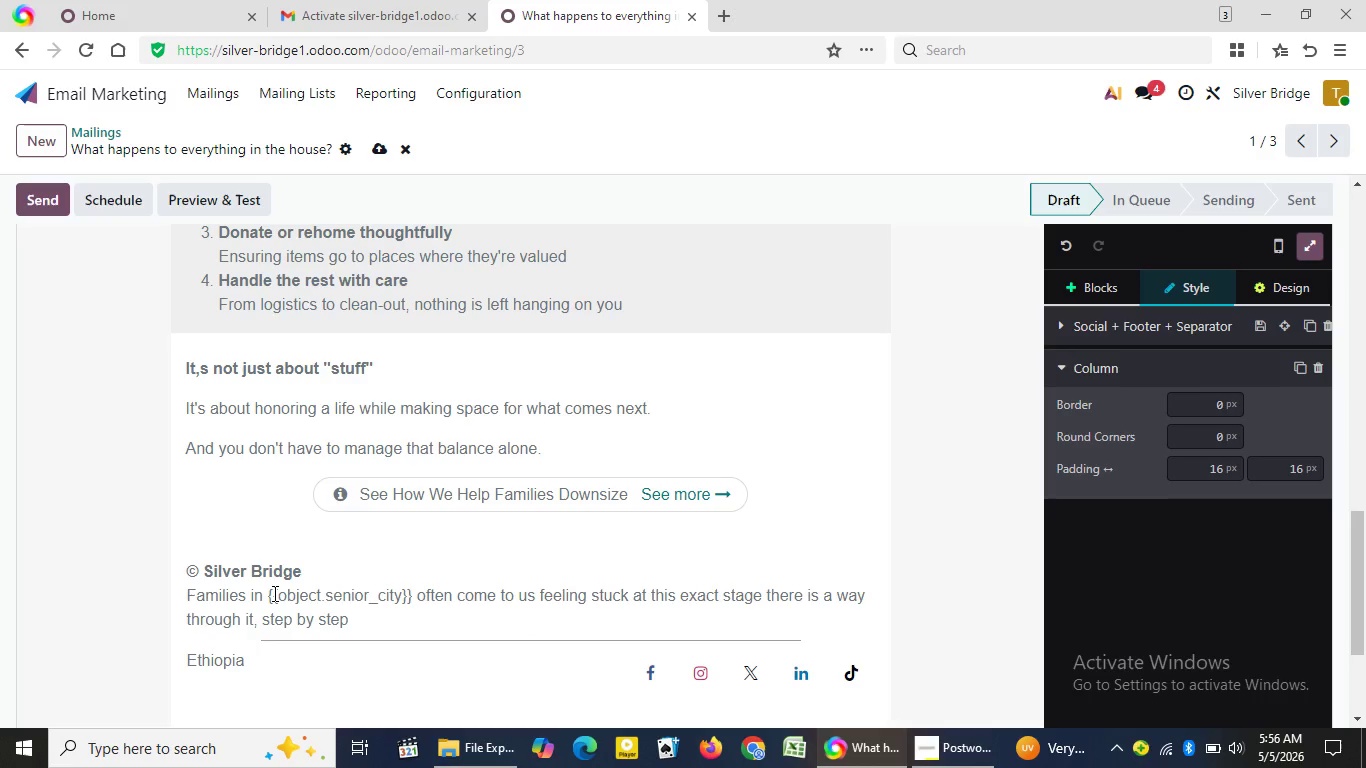 
key(Backquote)
 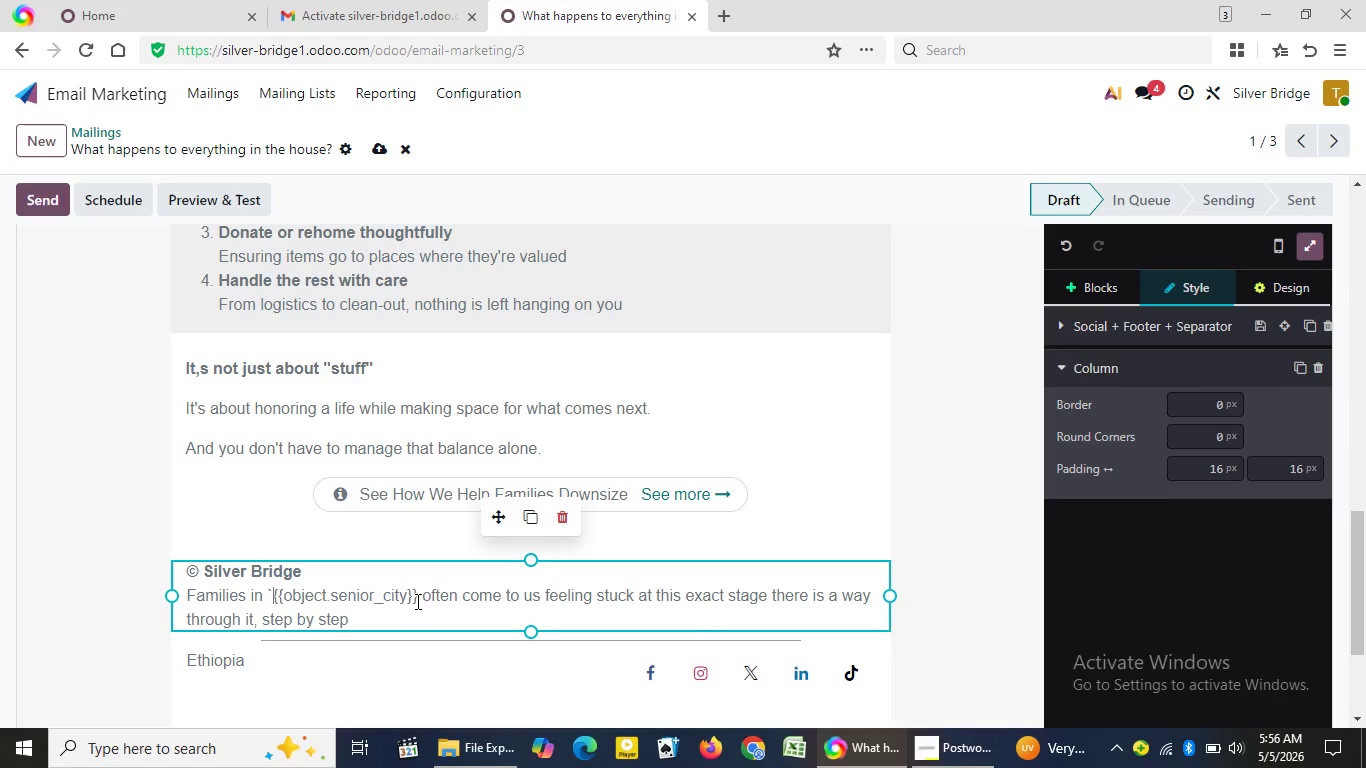 
left_click([417, 598])
 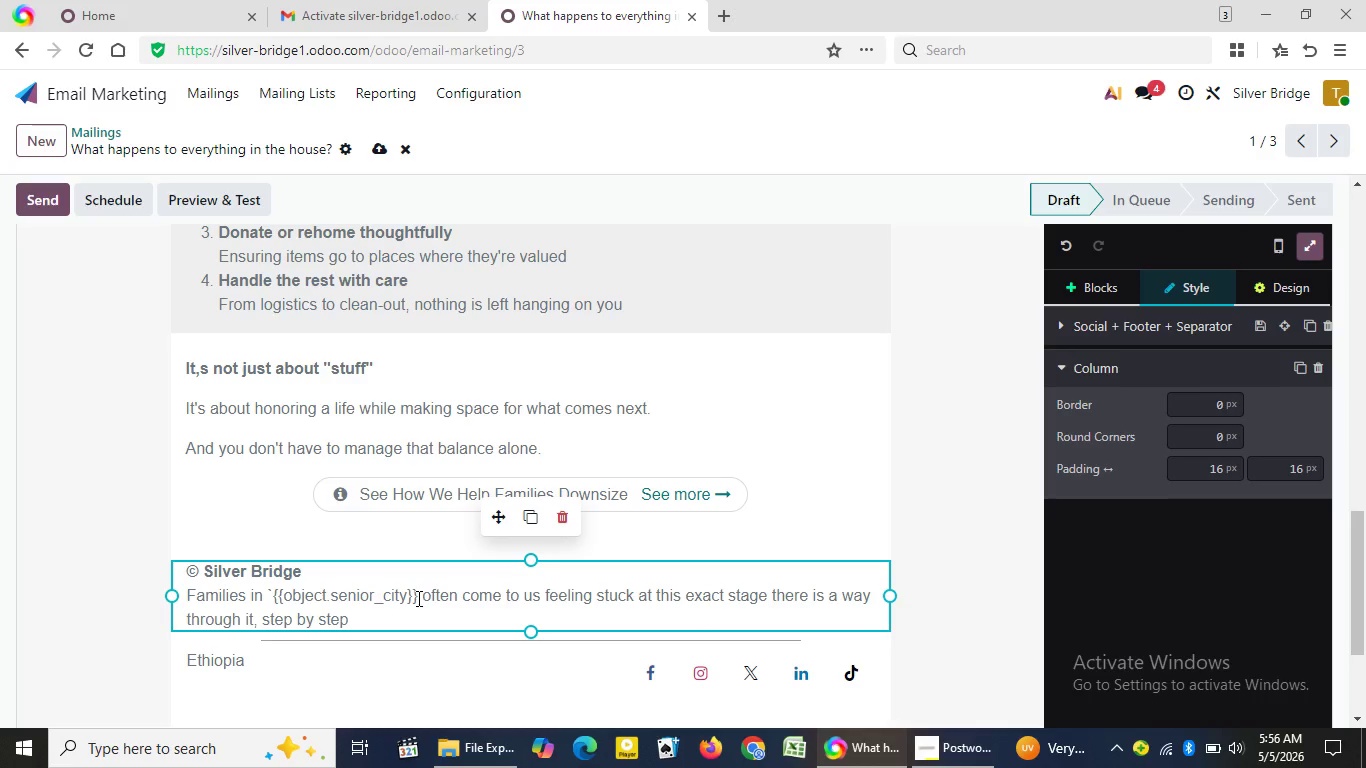 
key(Backquote)
 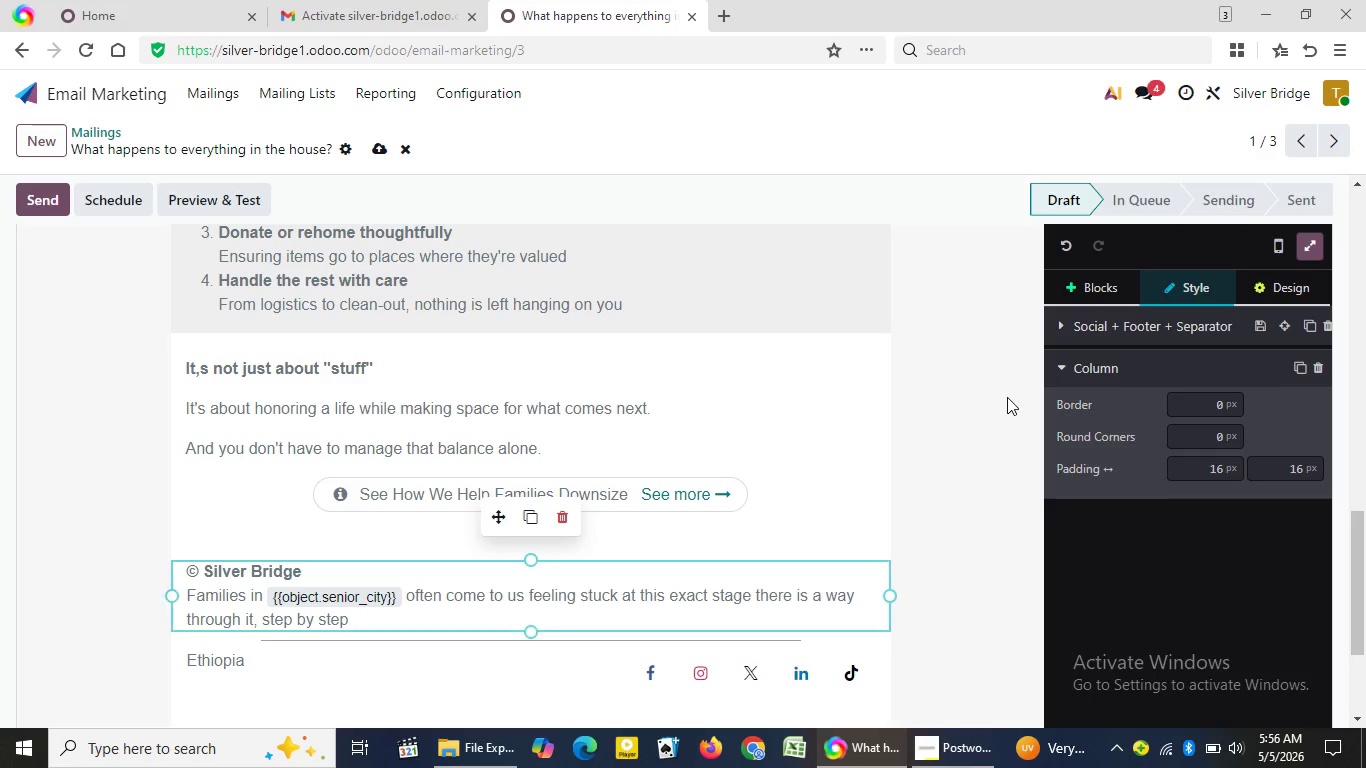 
left_click([1007, 397])
 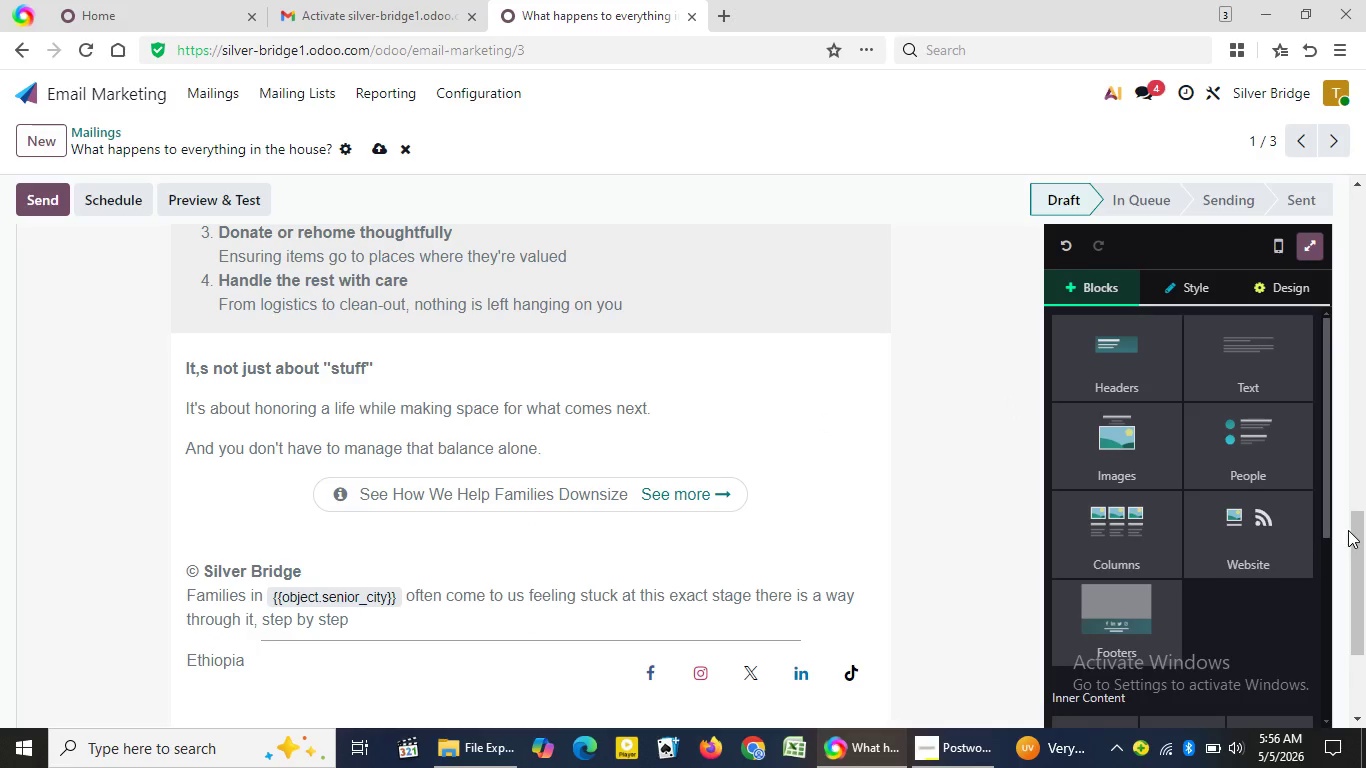 
left_click_drag(start_coordinate=[1360, 528], to_coordinate=[1365, 542])
 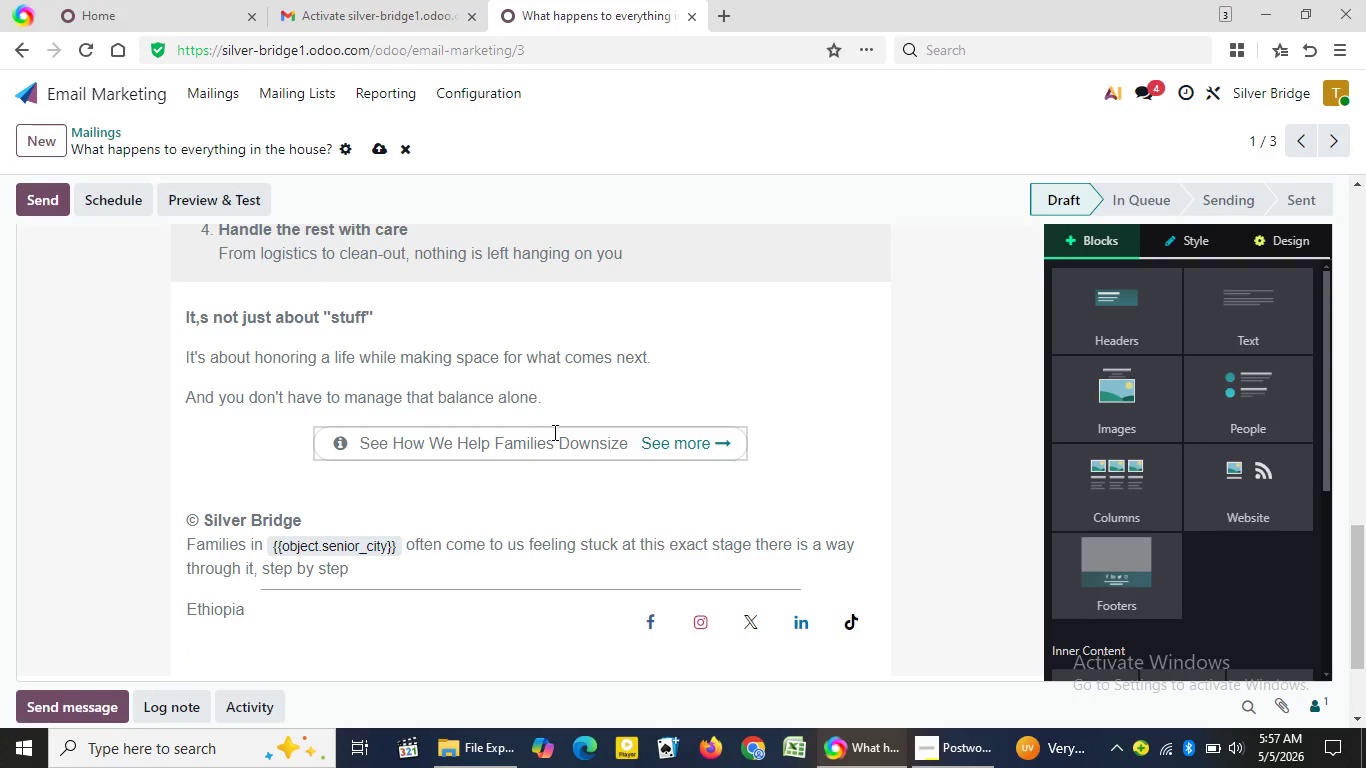 
left_click([554, 432])
 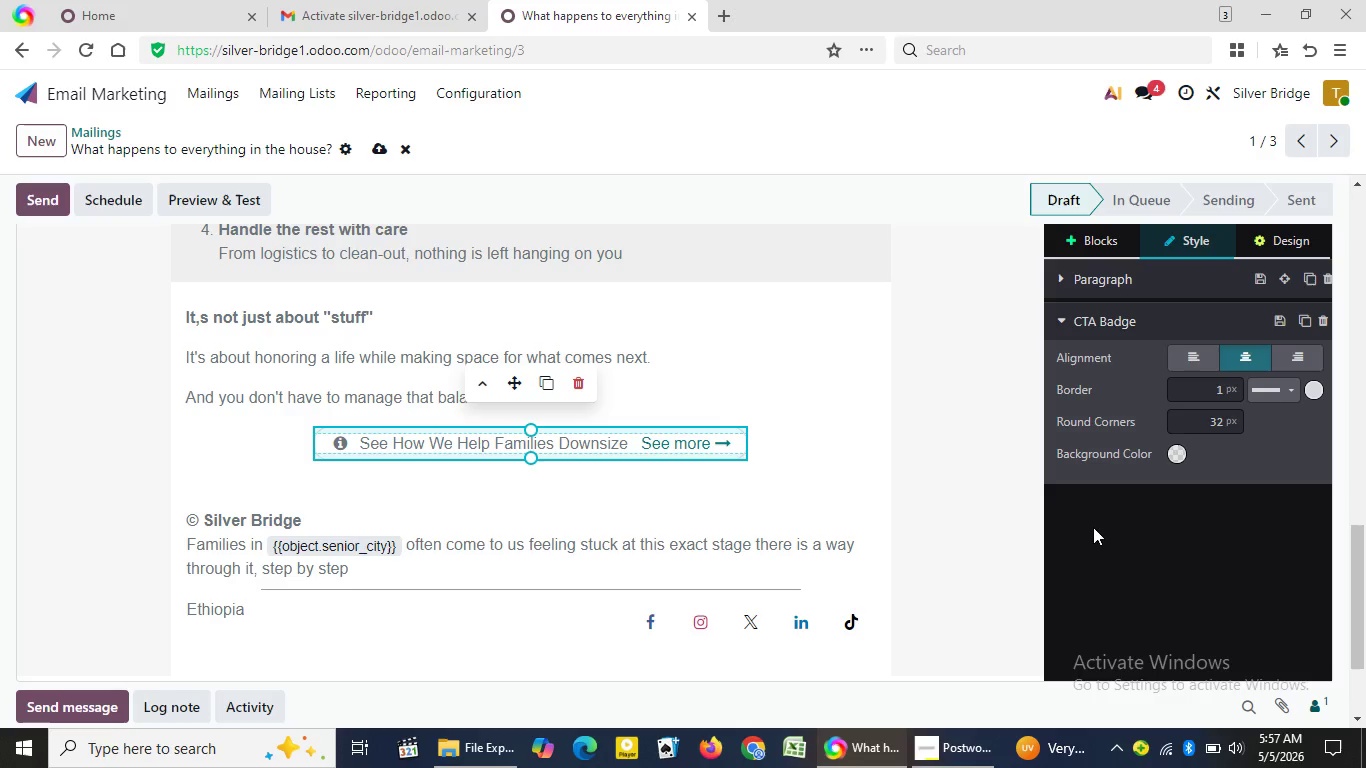 
wait(7.17)
 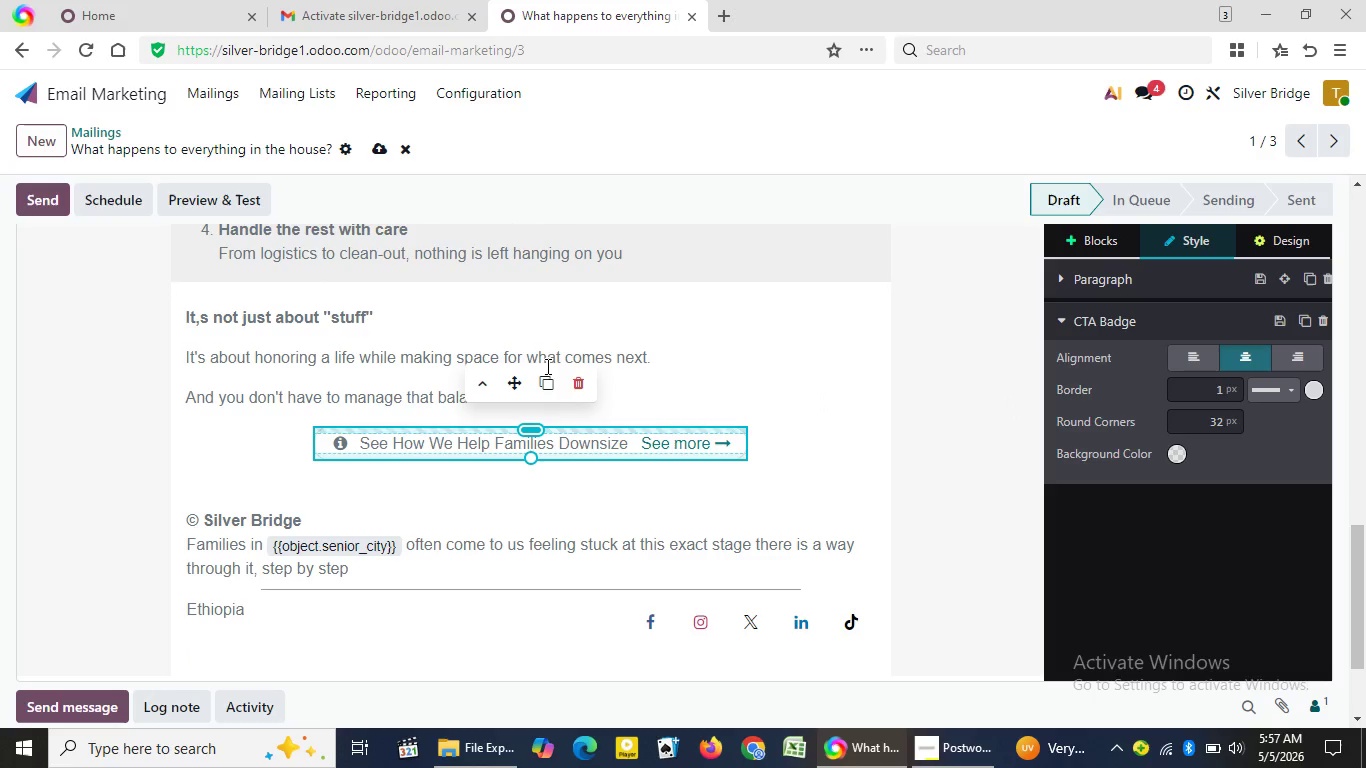 
left_click([1176, 455])
 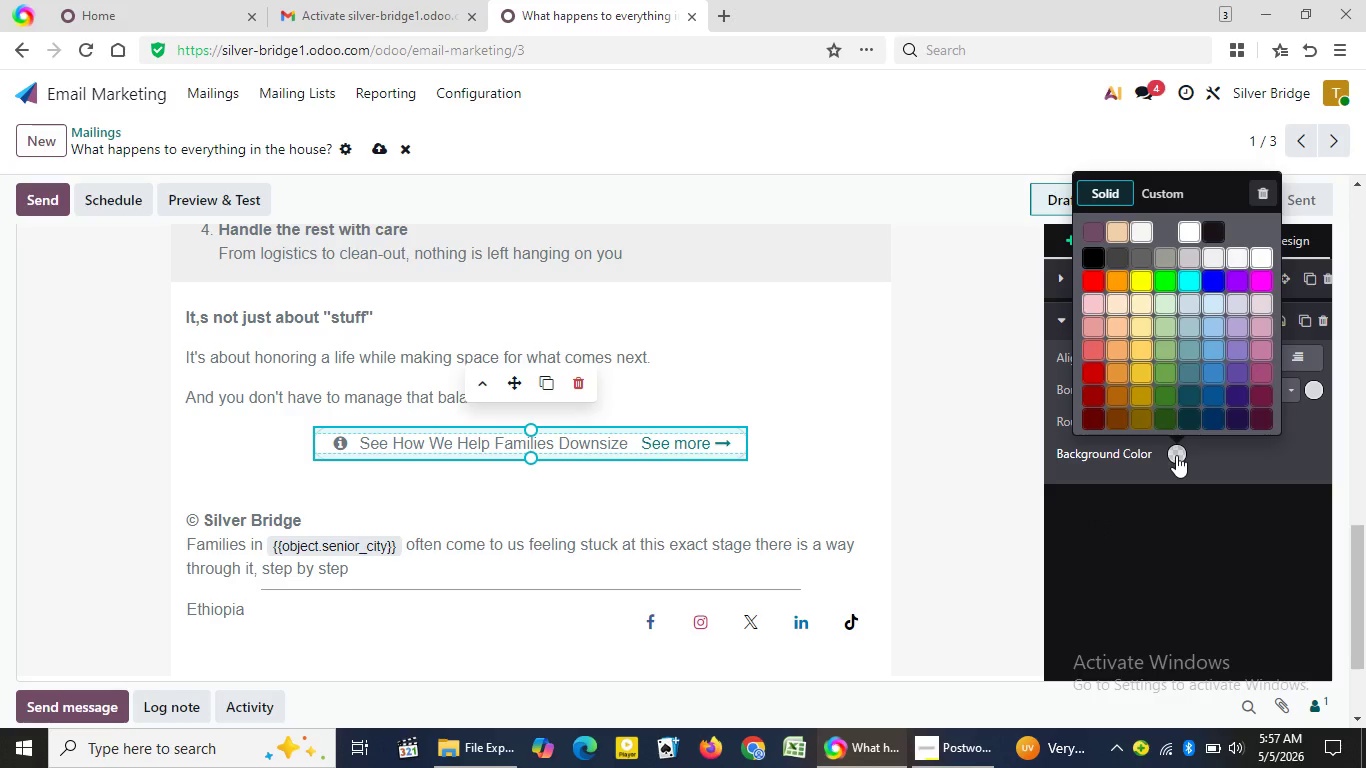 
wait(7.98)
 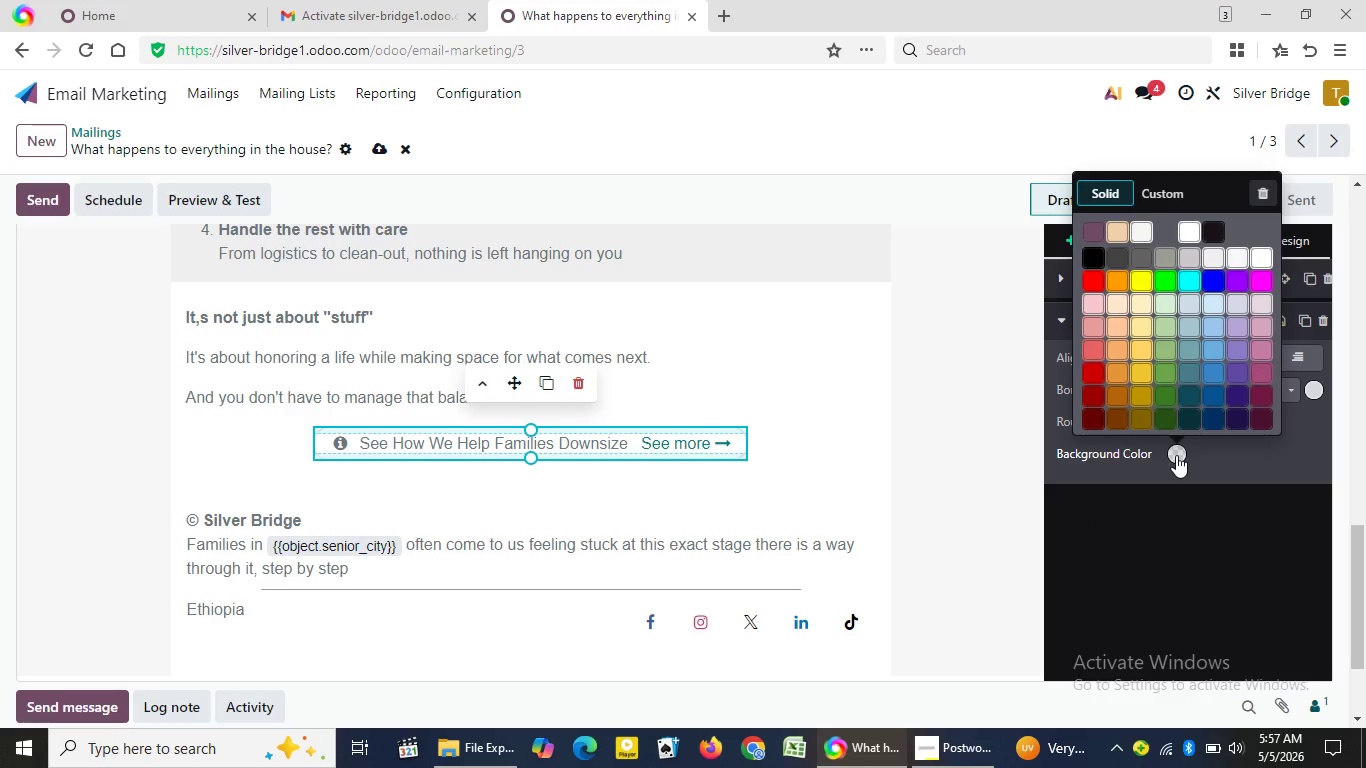 
left_click([1169, 197])
 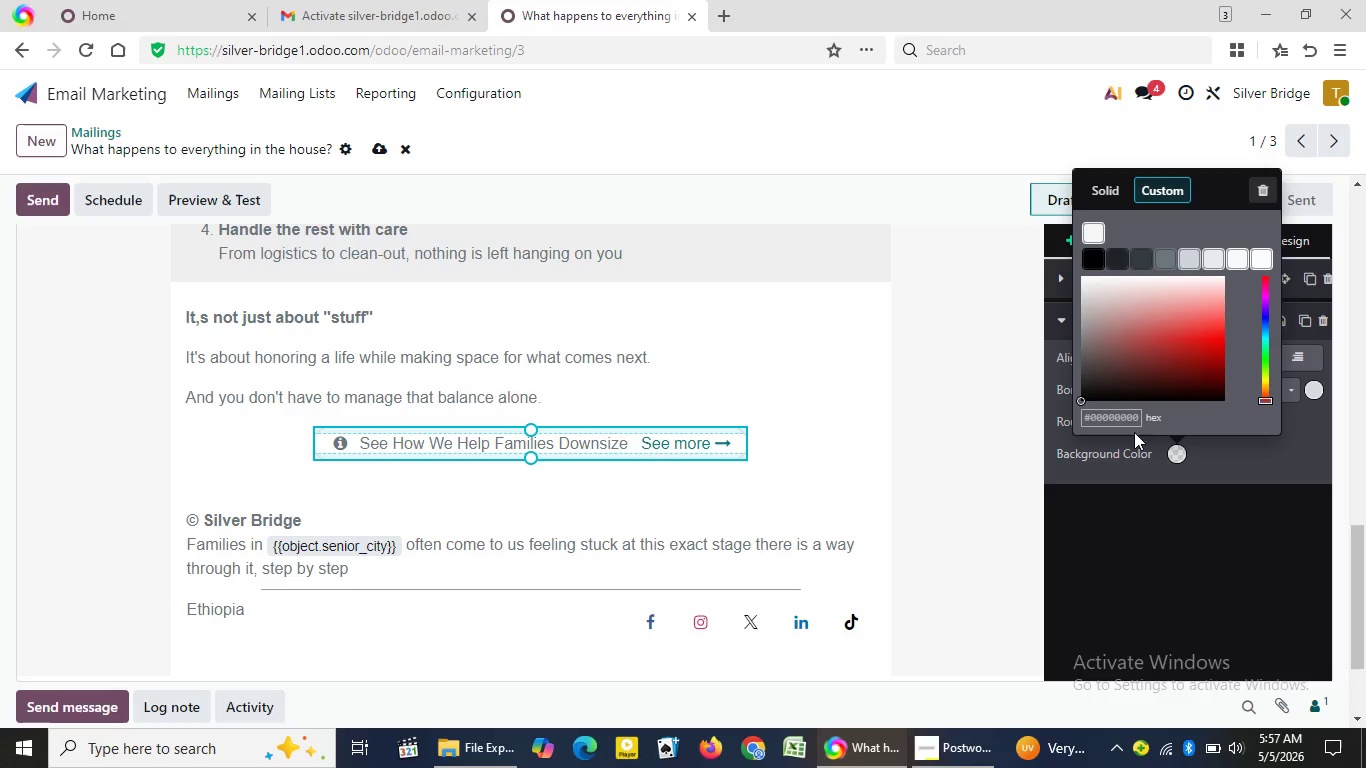 
left_click([1134, 419])
 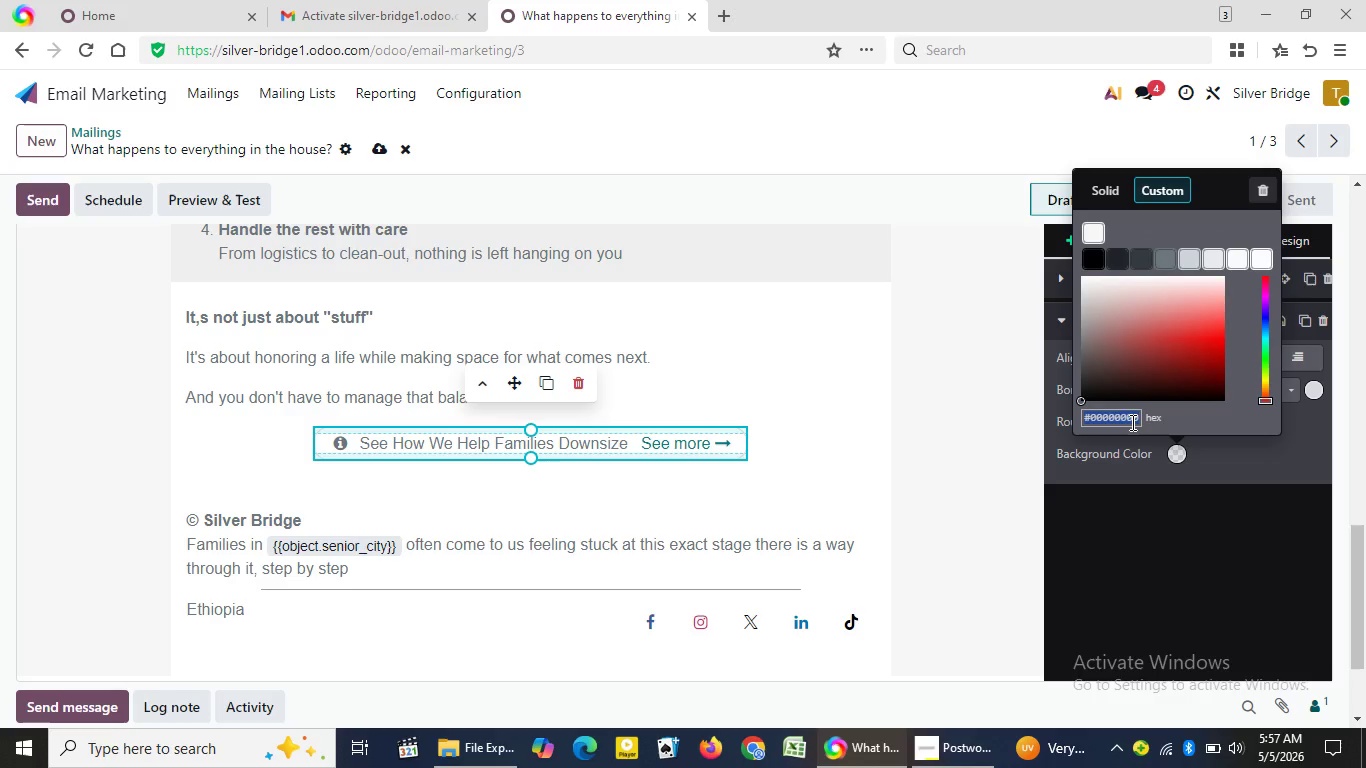 
key(Backspace)
key(Backspace)
key(Backspace)
type(2f5d62)
 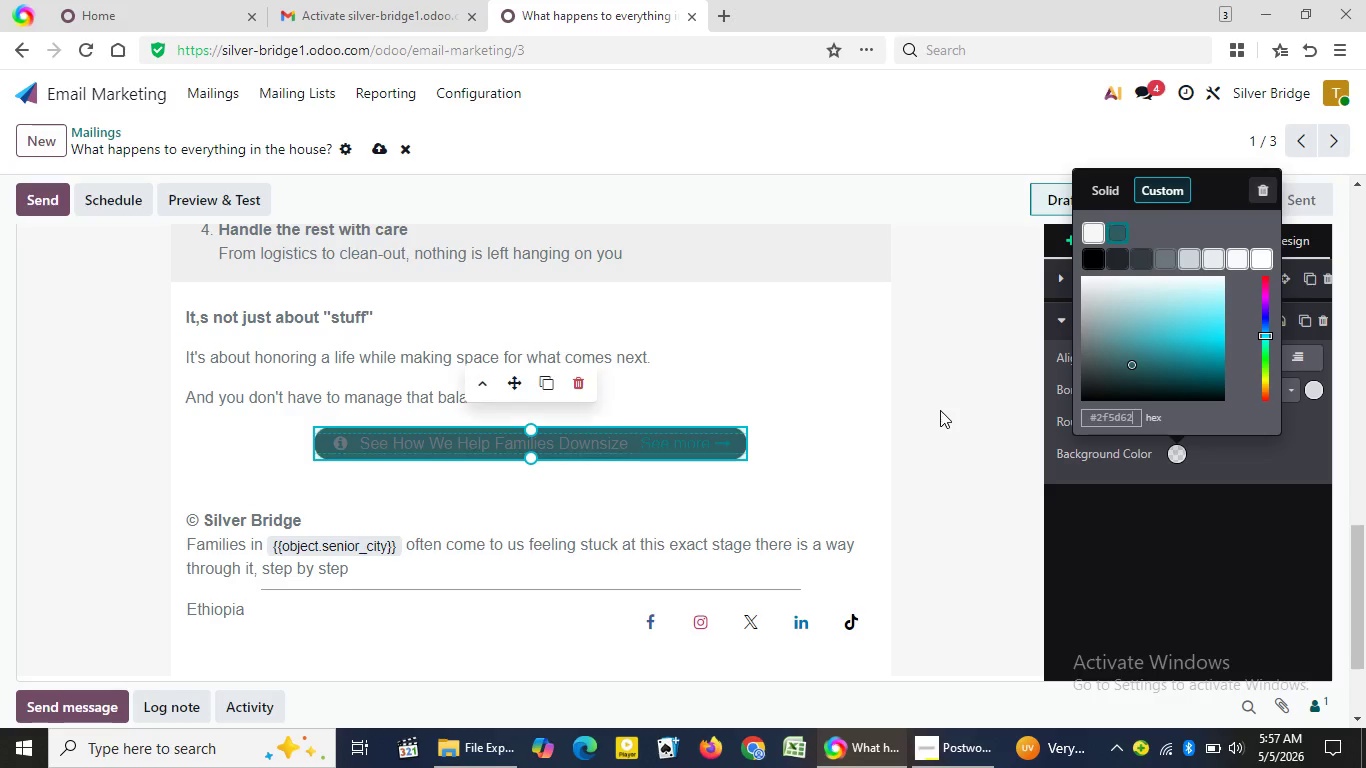 
left_click([940, 410])
 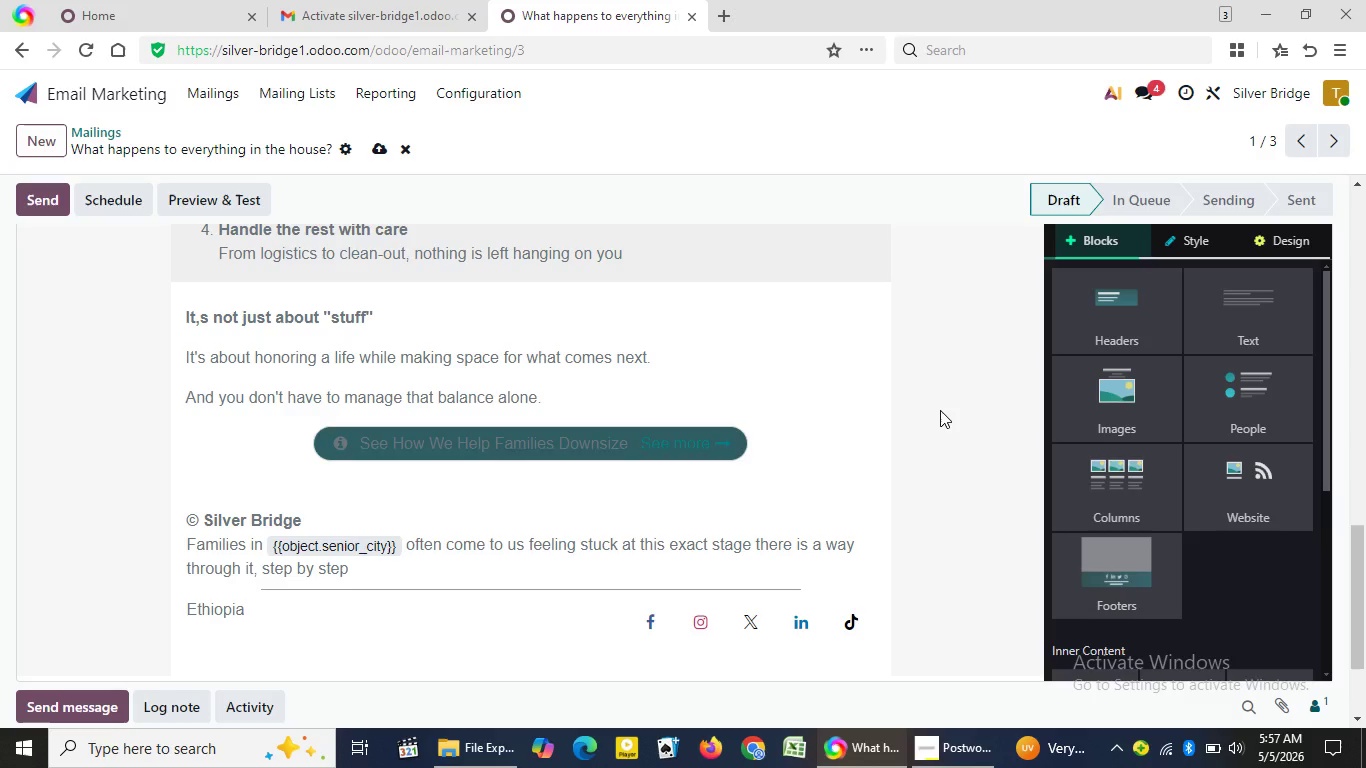 
left_click([940, 410])
 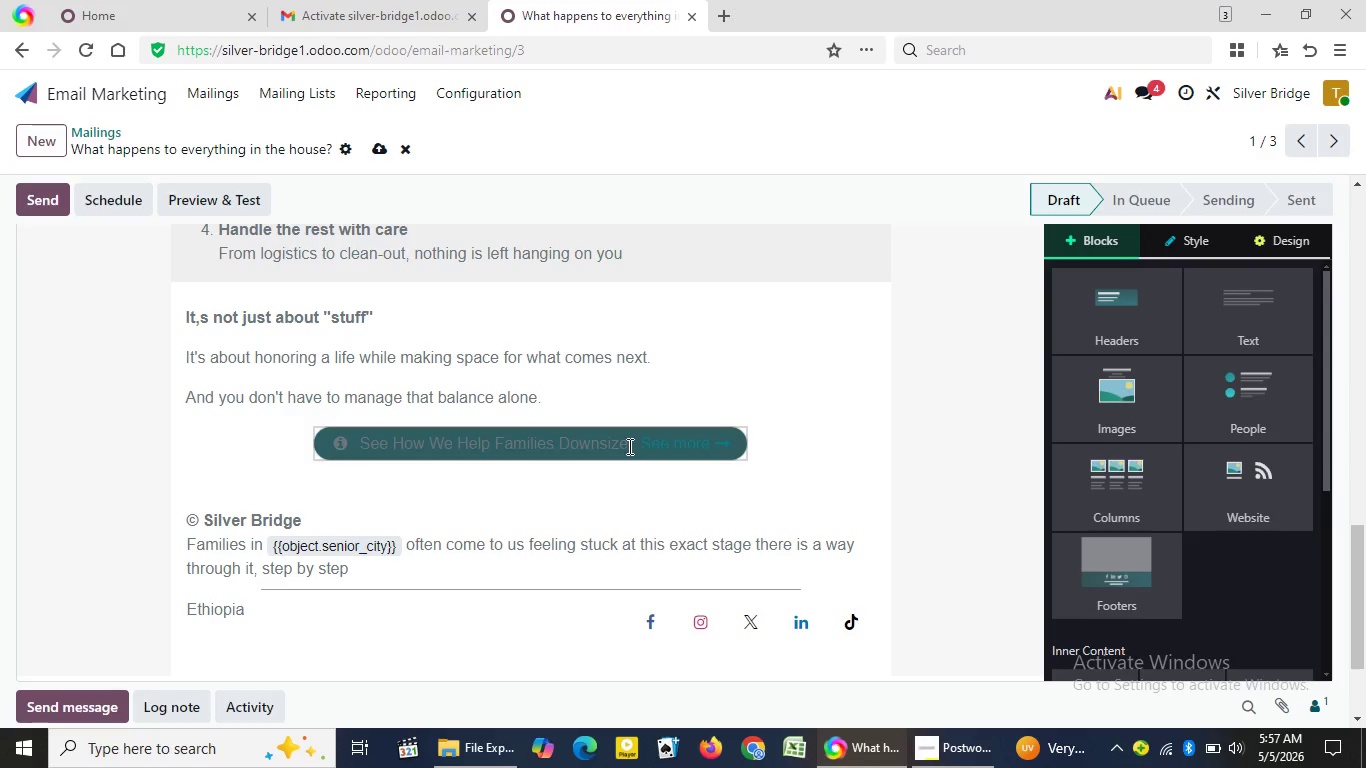 
left_click_drag(start_coordinate=[632, 443], to_coordinate=[736, 439])
 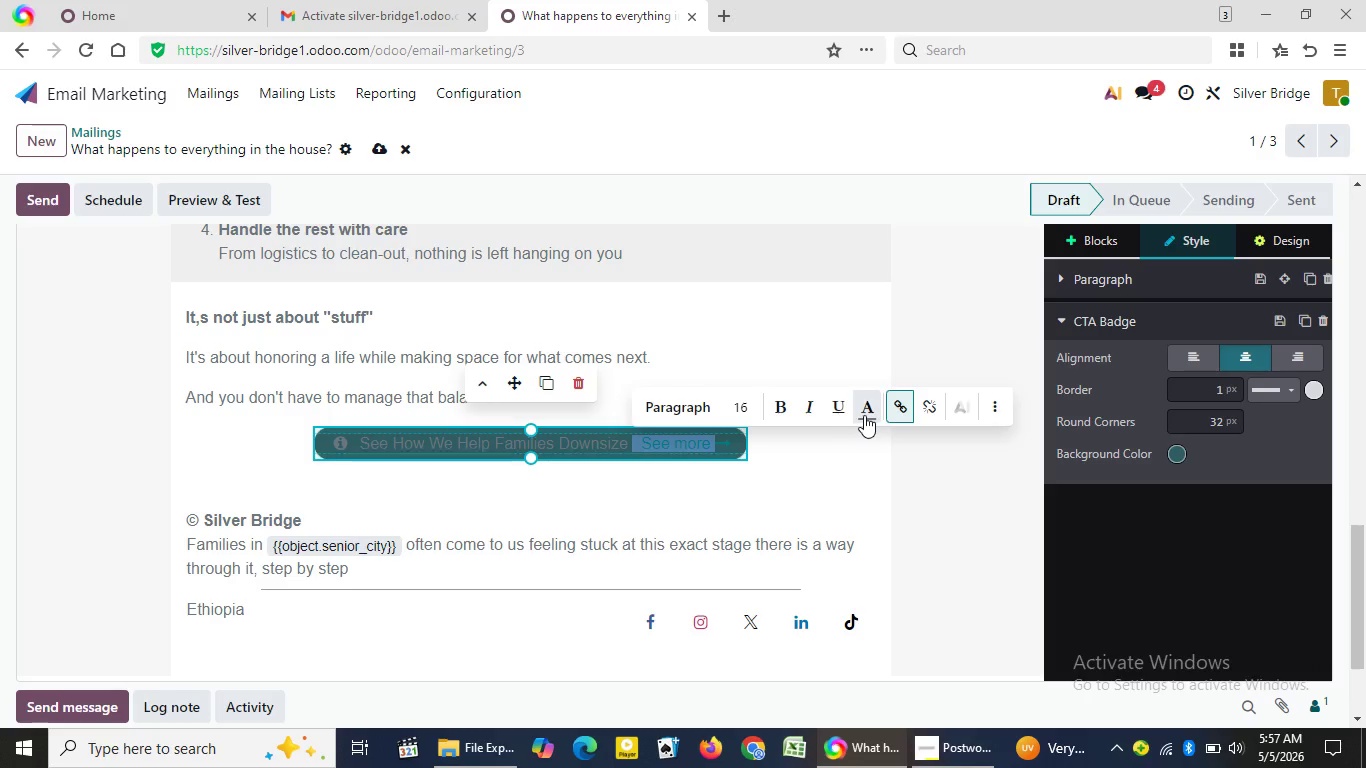 
left_click([865, 414])
 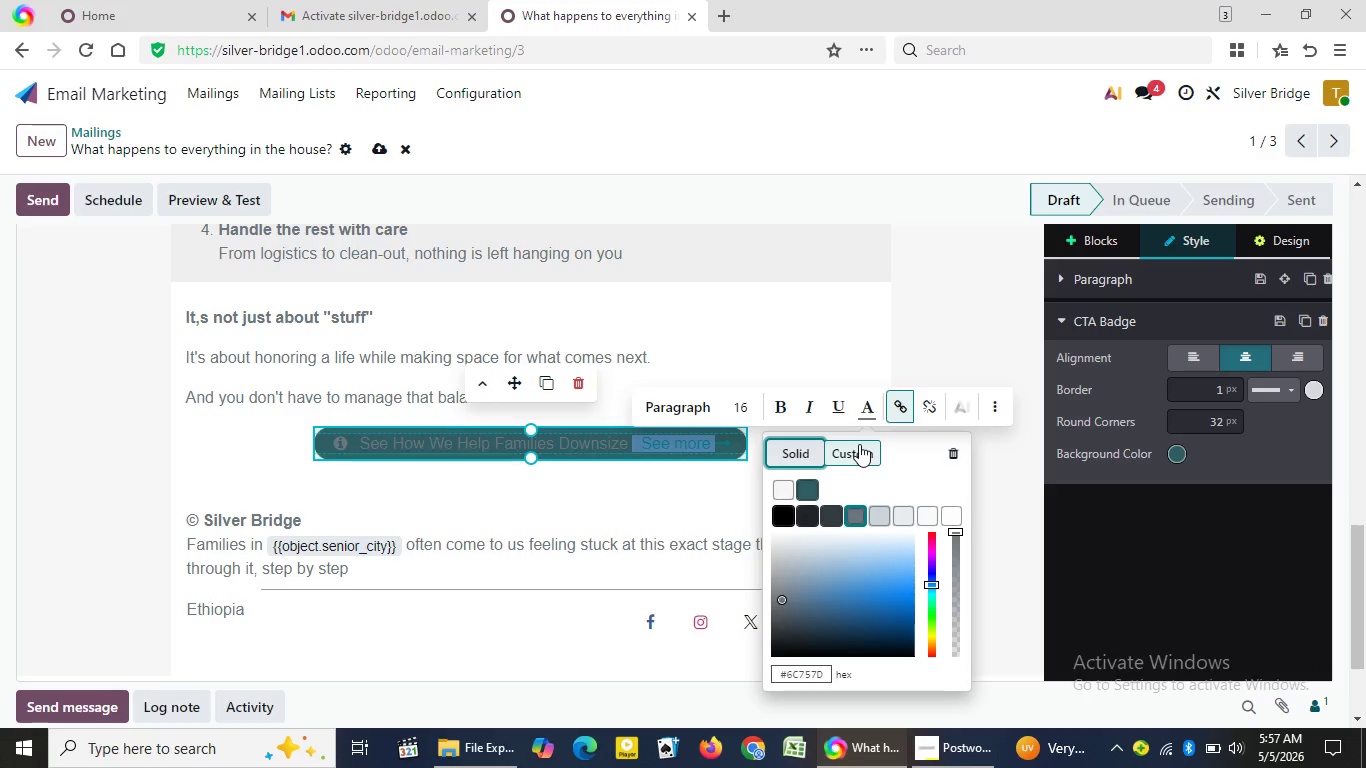 
left_click([859, 444])
 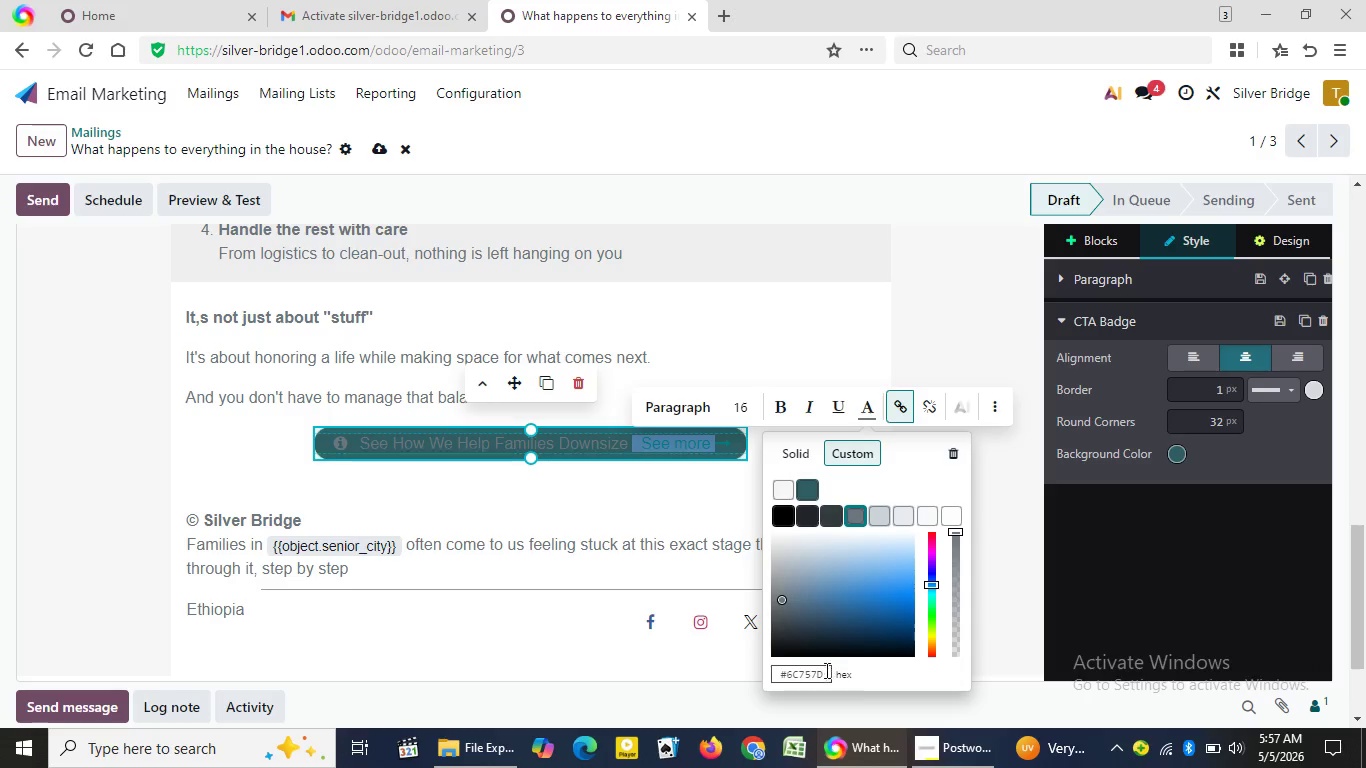 
left_click([825, 674])
 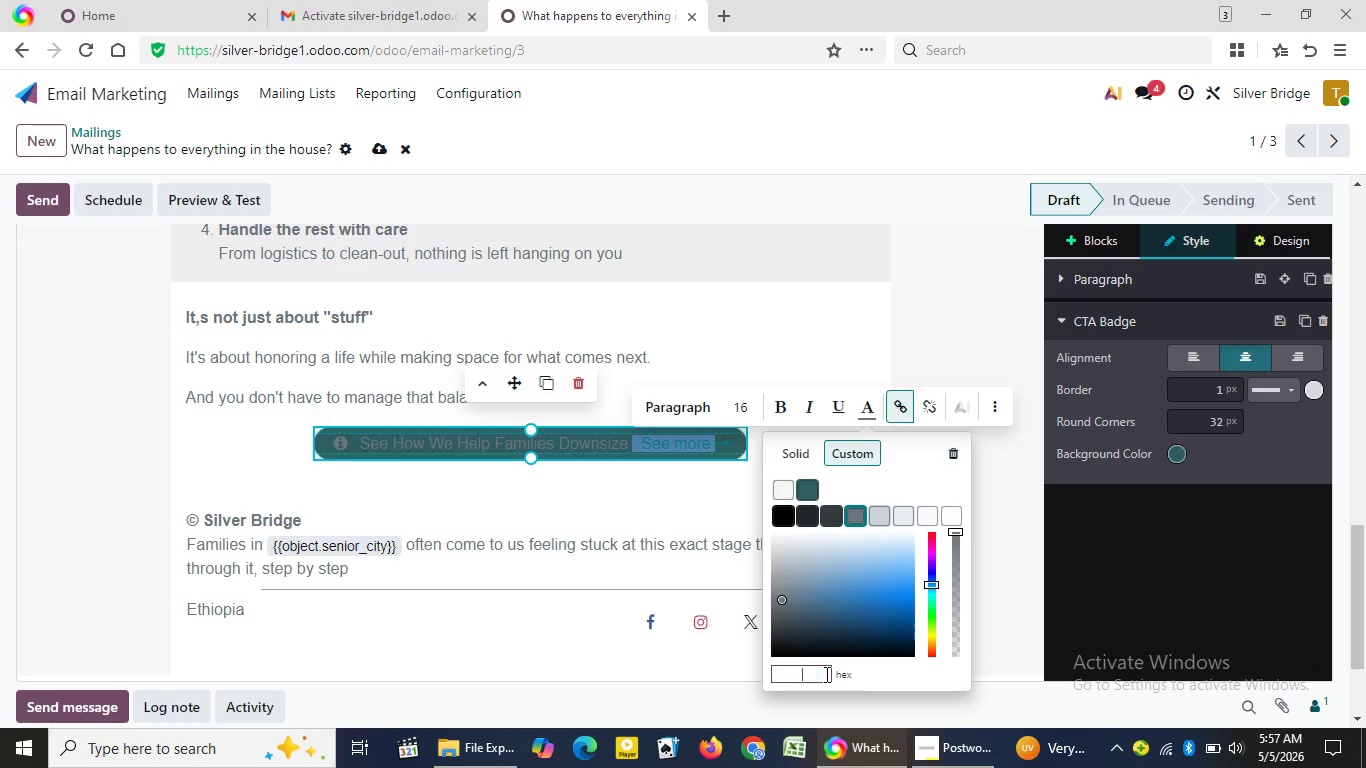 
key(Backspace)
type(2f)
 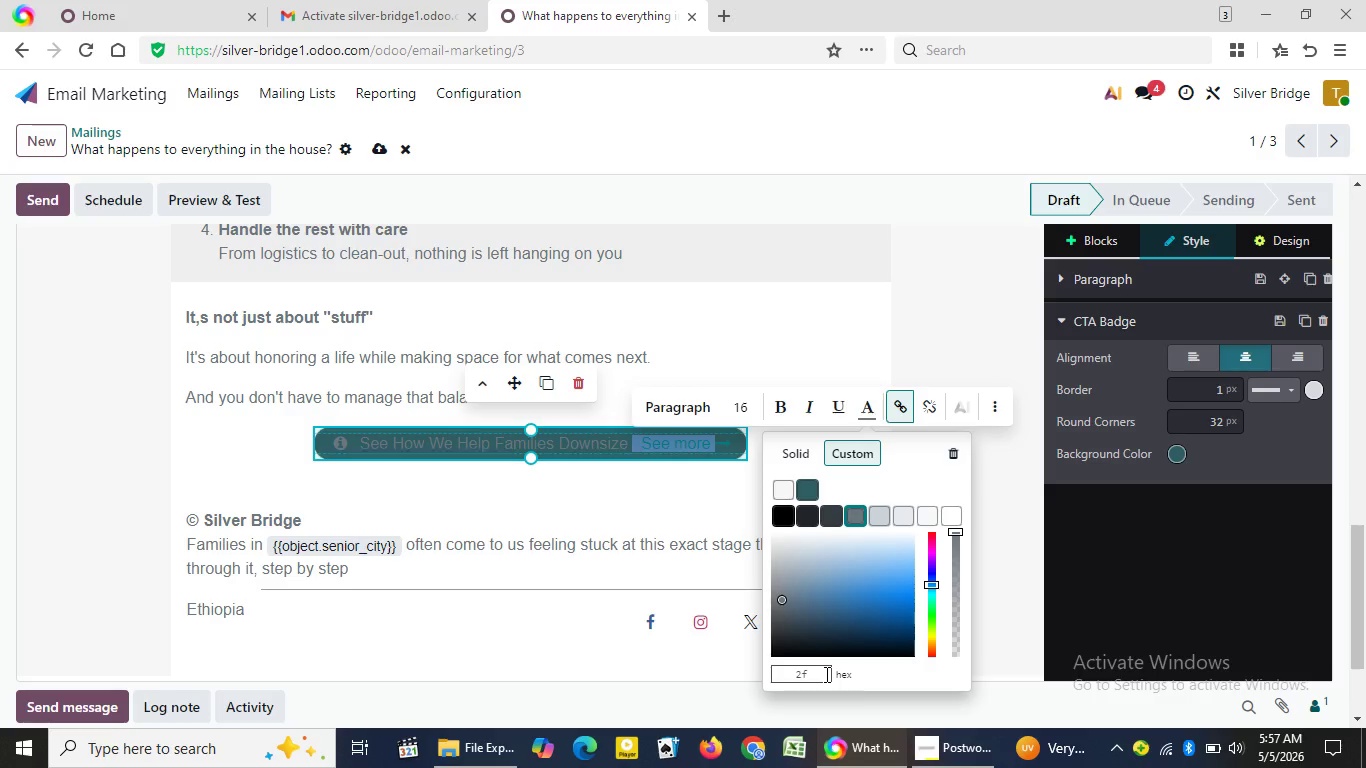 
type(5d62)
 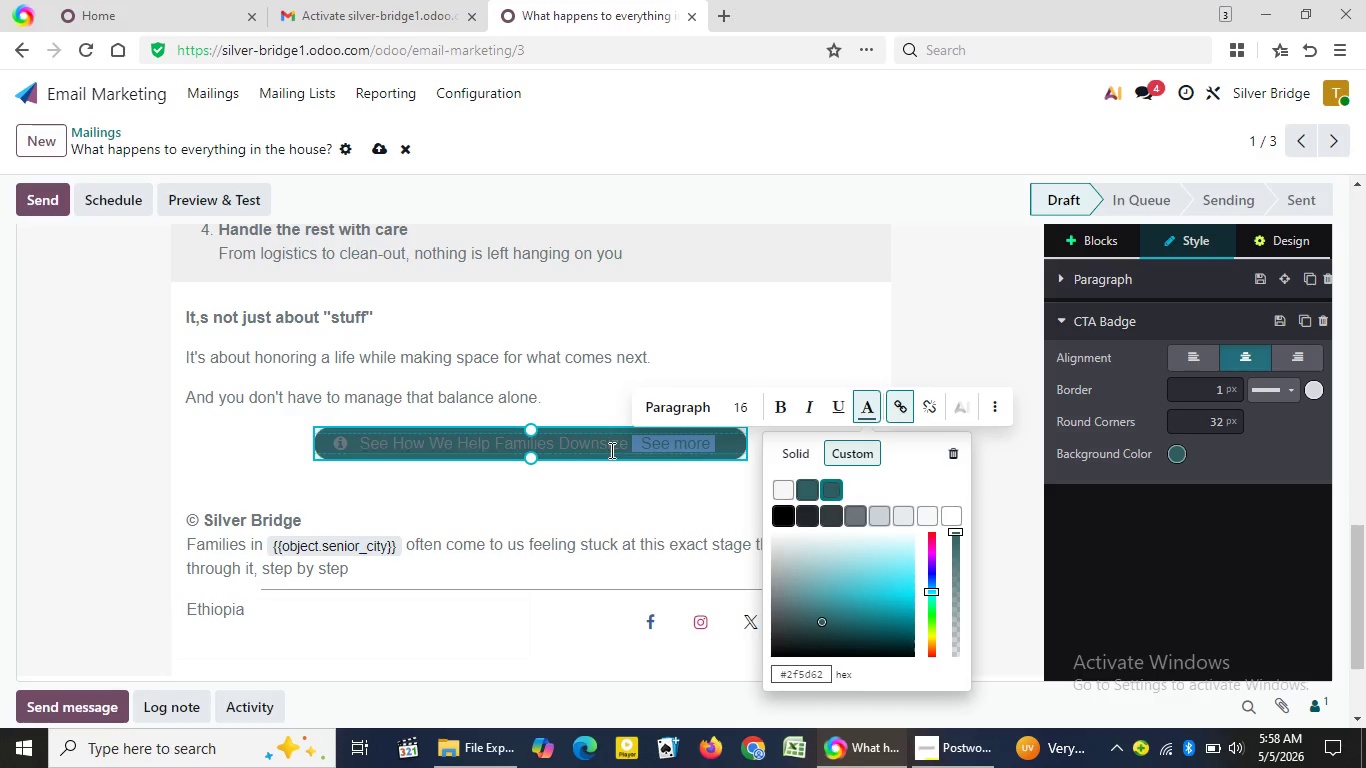 
left_click([672, 438])
 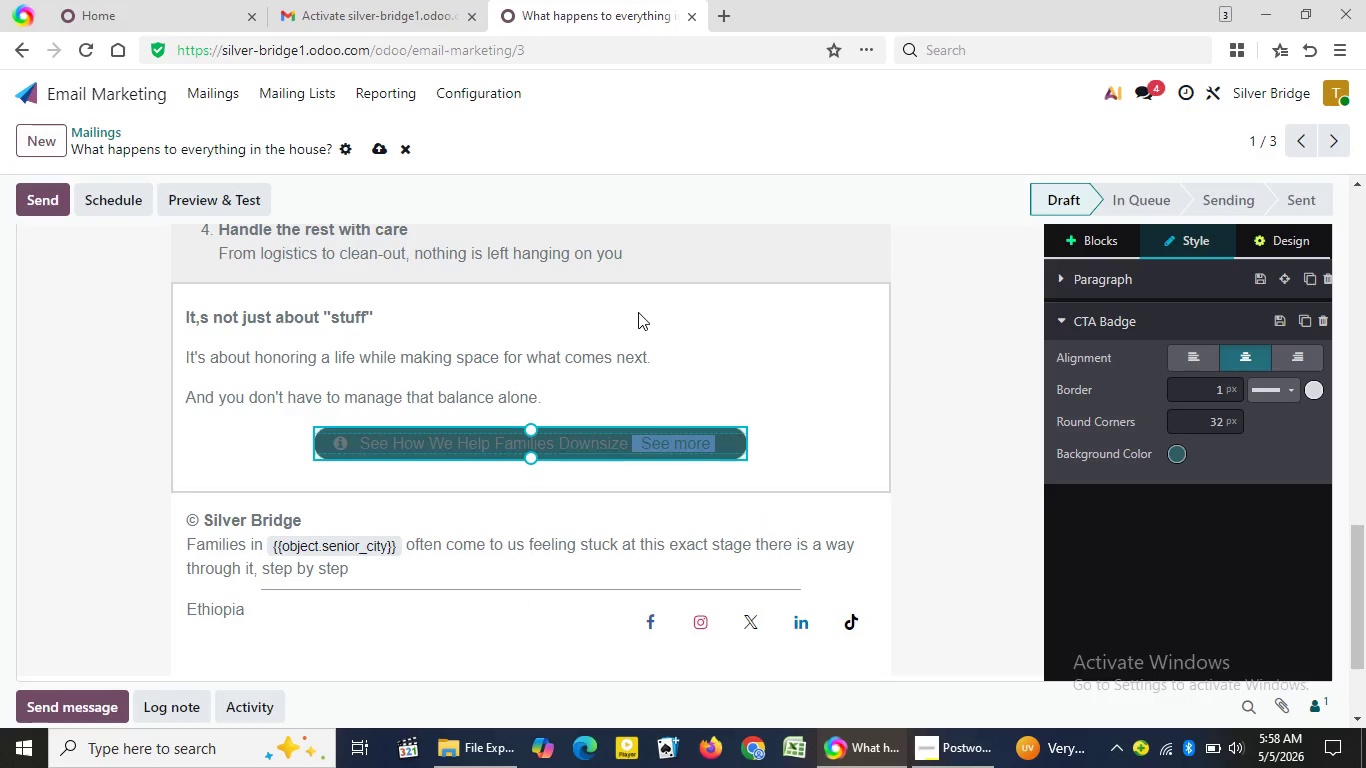 
left_click([638, 312])
 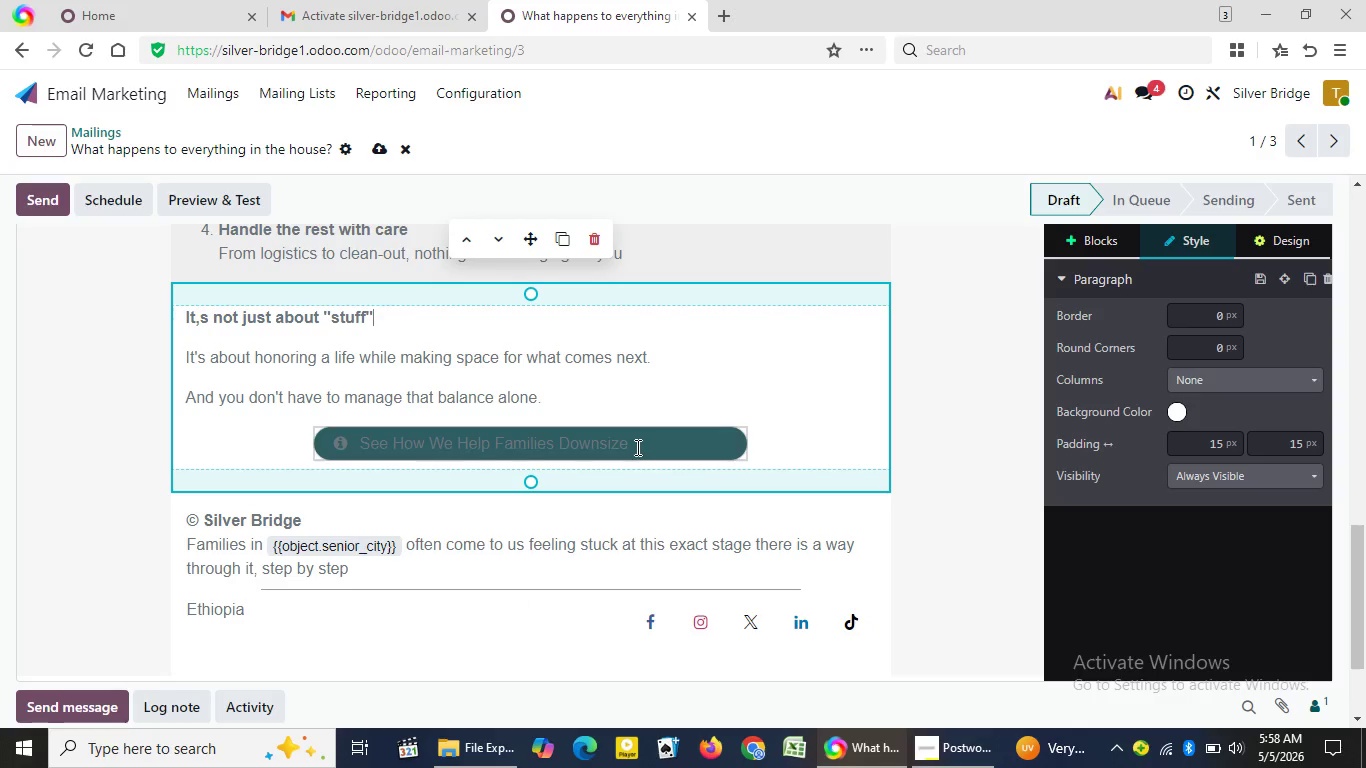 
left_click_drag(start_coordinate=[636, 446], to_coordinate=[314, 441])
 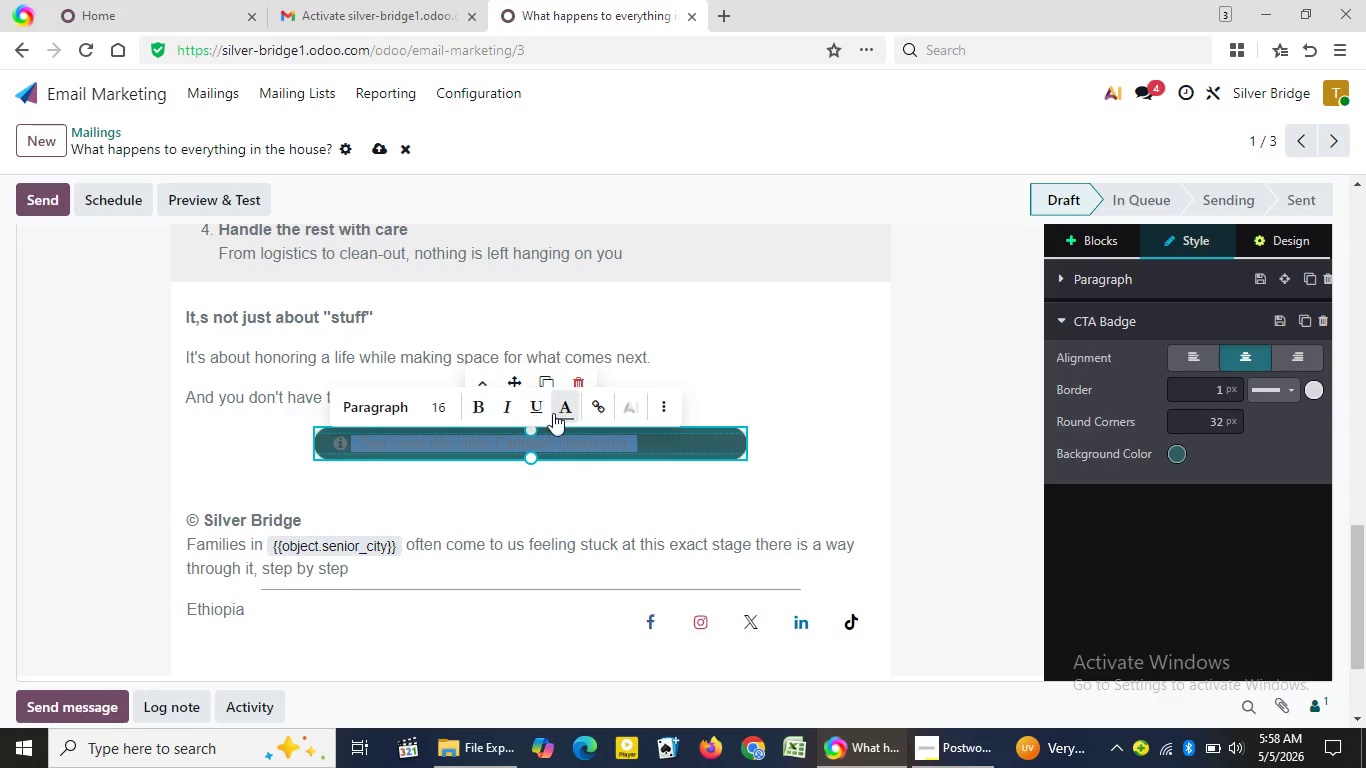 
left_click([561, 412])
 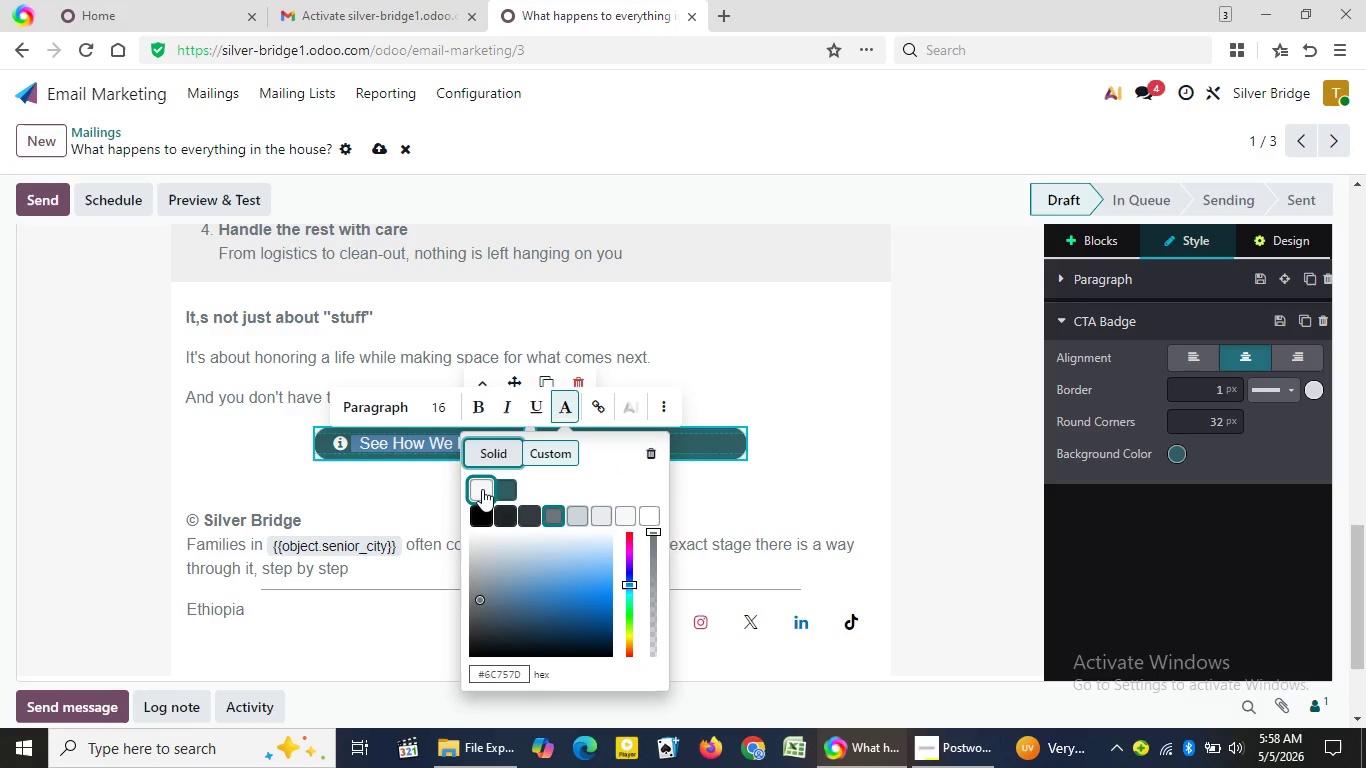 
left_click([482, 489])
 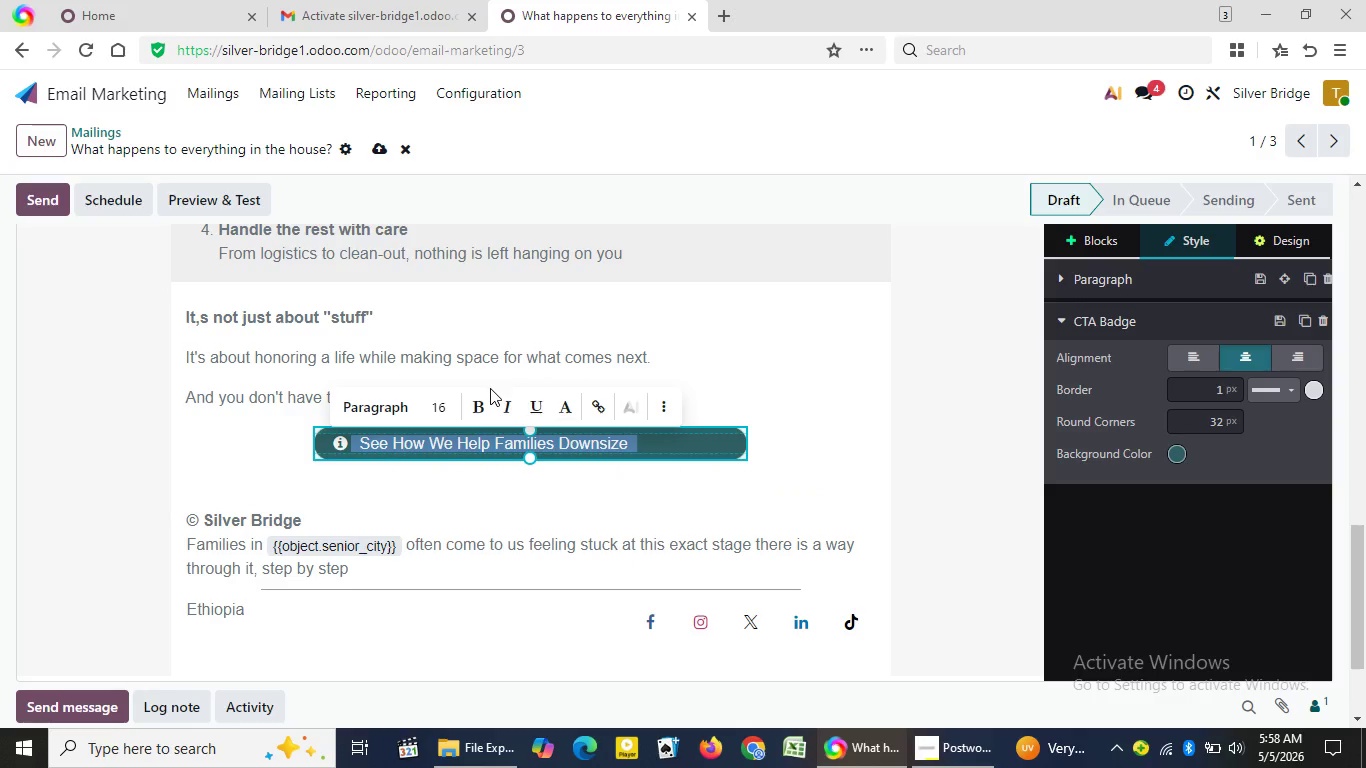 
left_click([477, 404])
 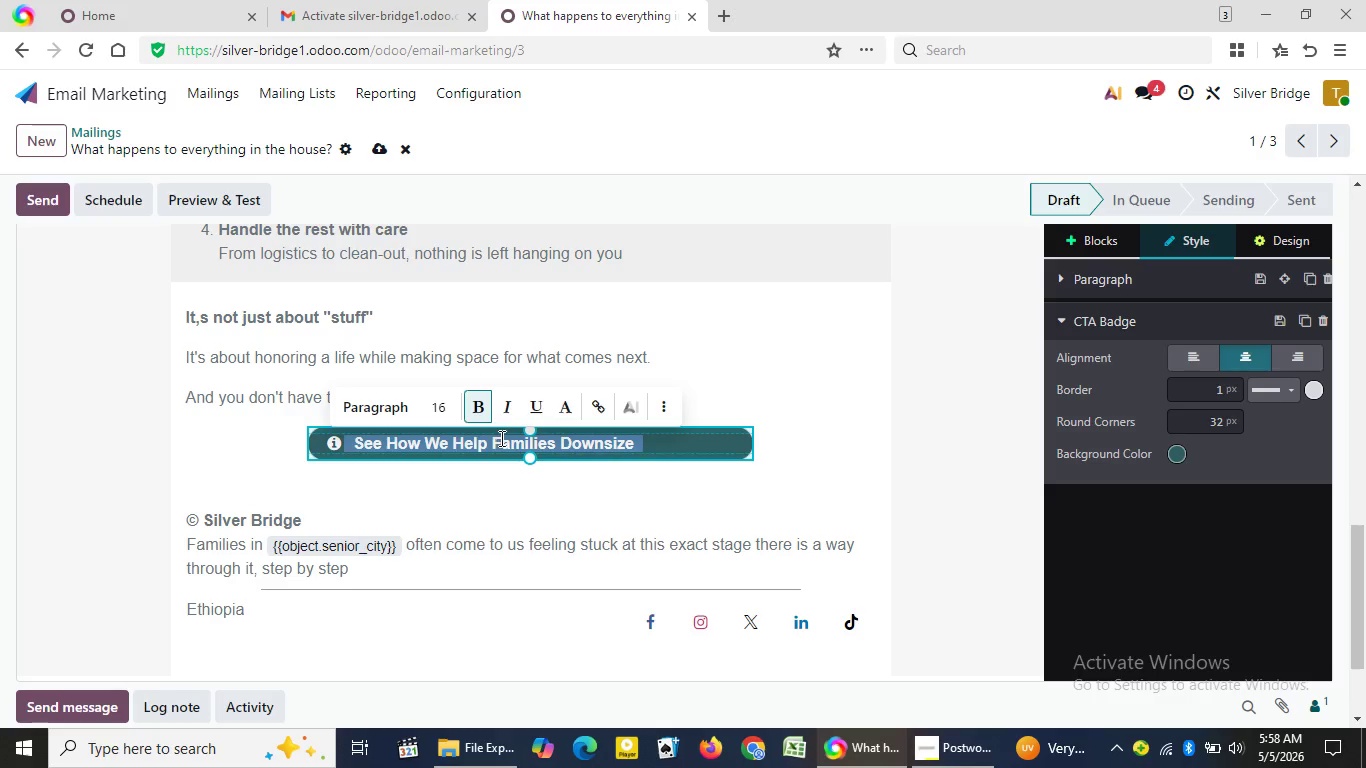 
mouse_move([487, 446])
 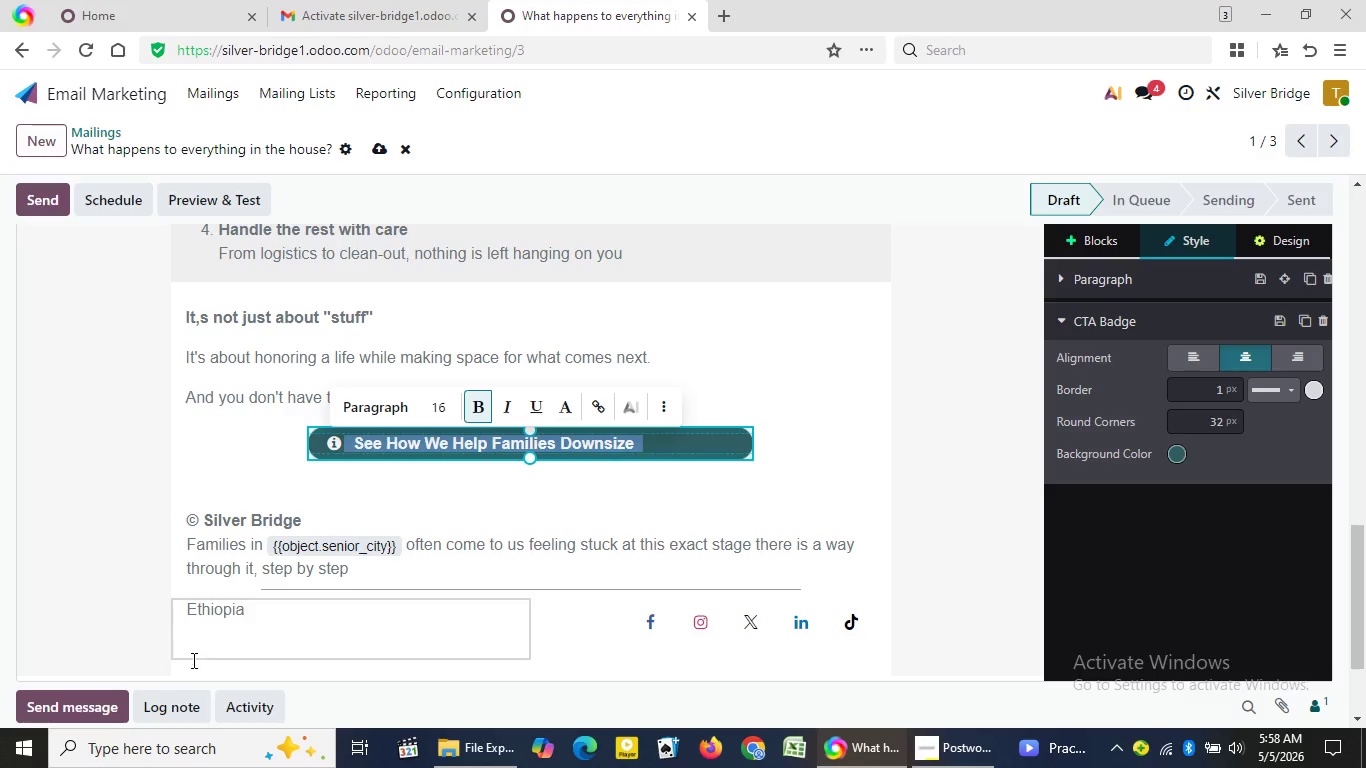 
left_click([187, 664])
 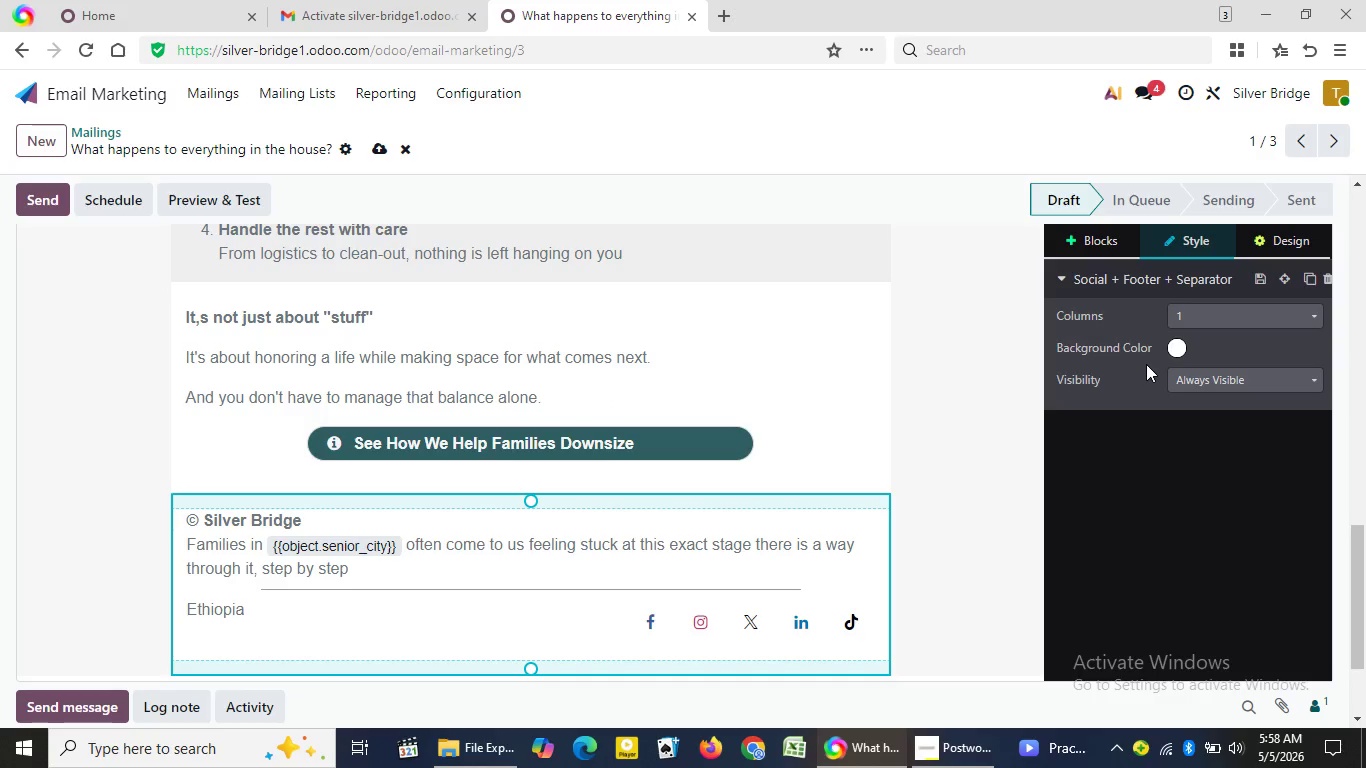 
left_click([1177, 348])
 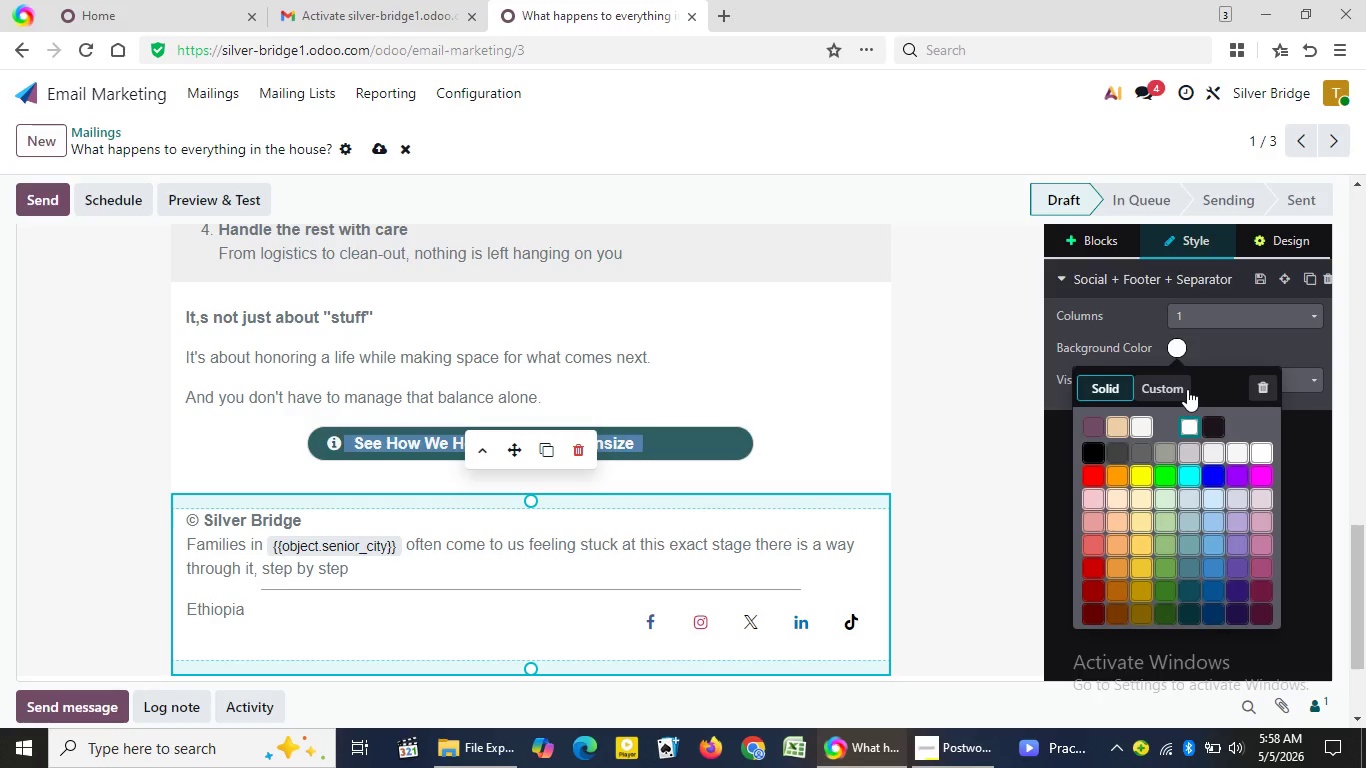 
left_click([1176, 381])
 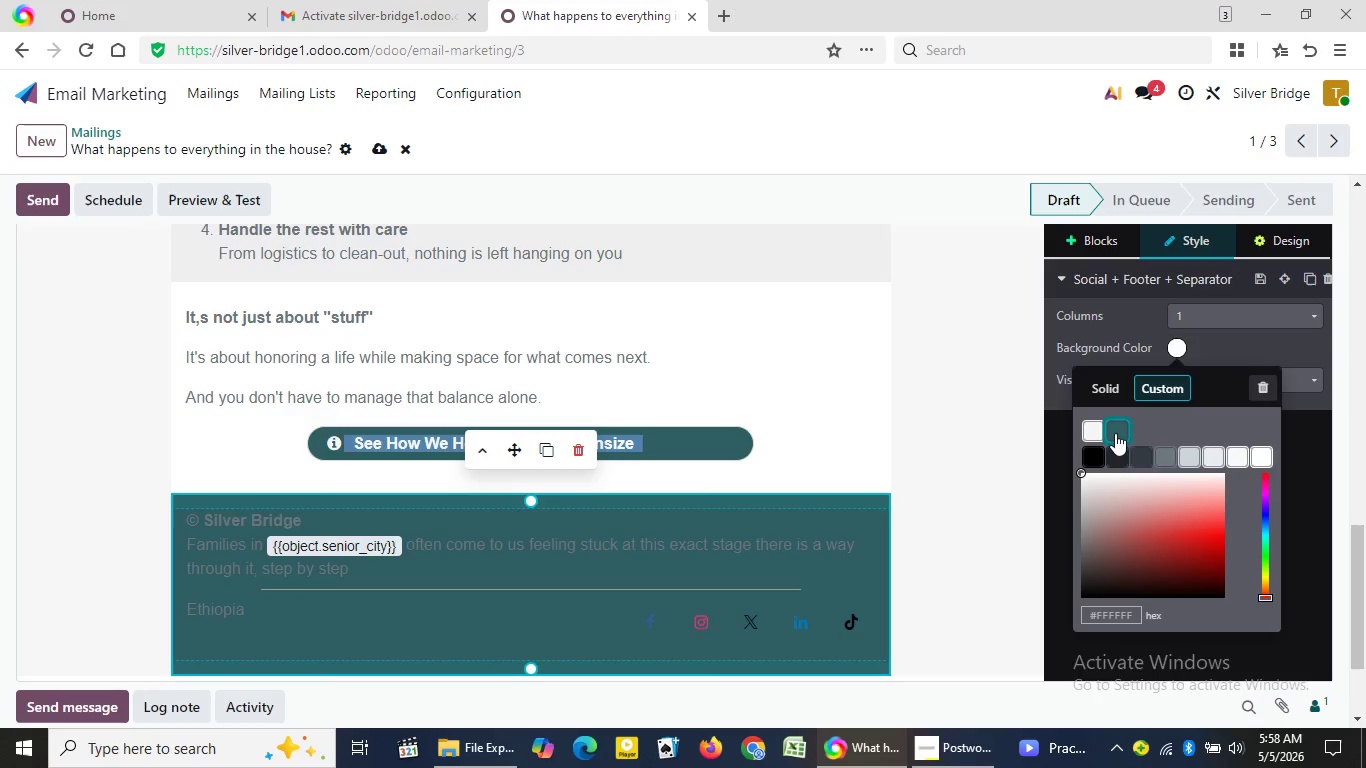 
left_click([1117, 433])
 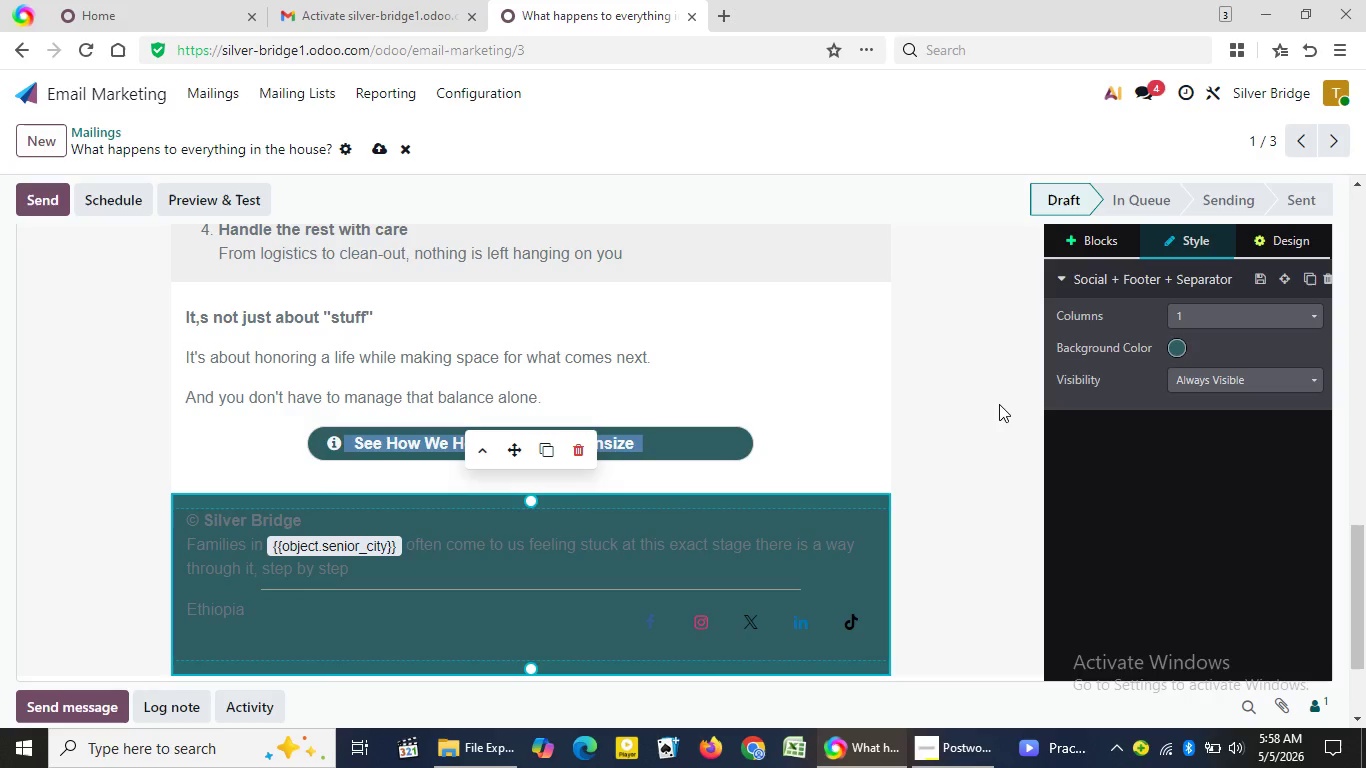 
left_click([999, 404])
 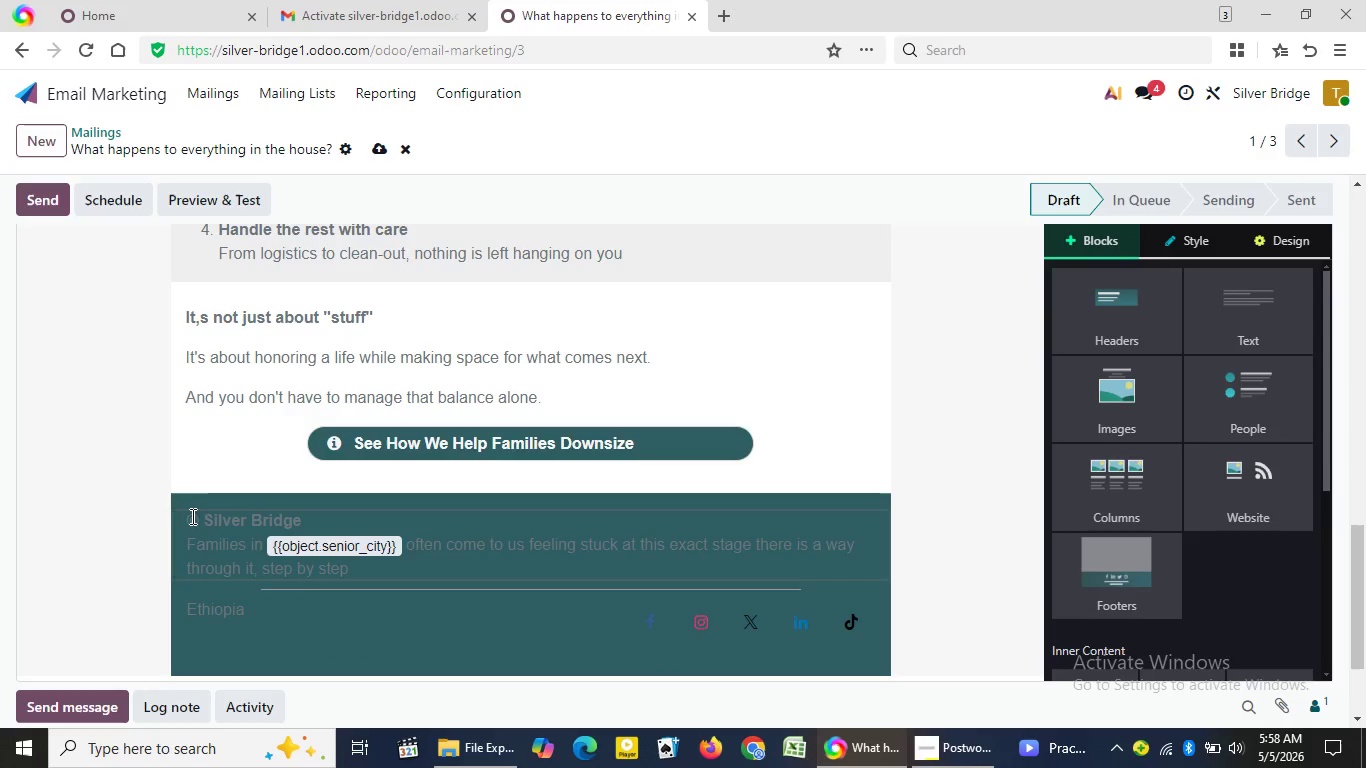 
left_click_drag(start_coordinate=[191, 511], to_coordinate=[329, 604])
 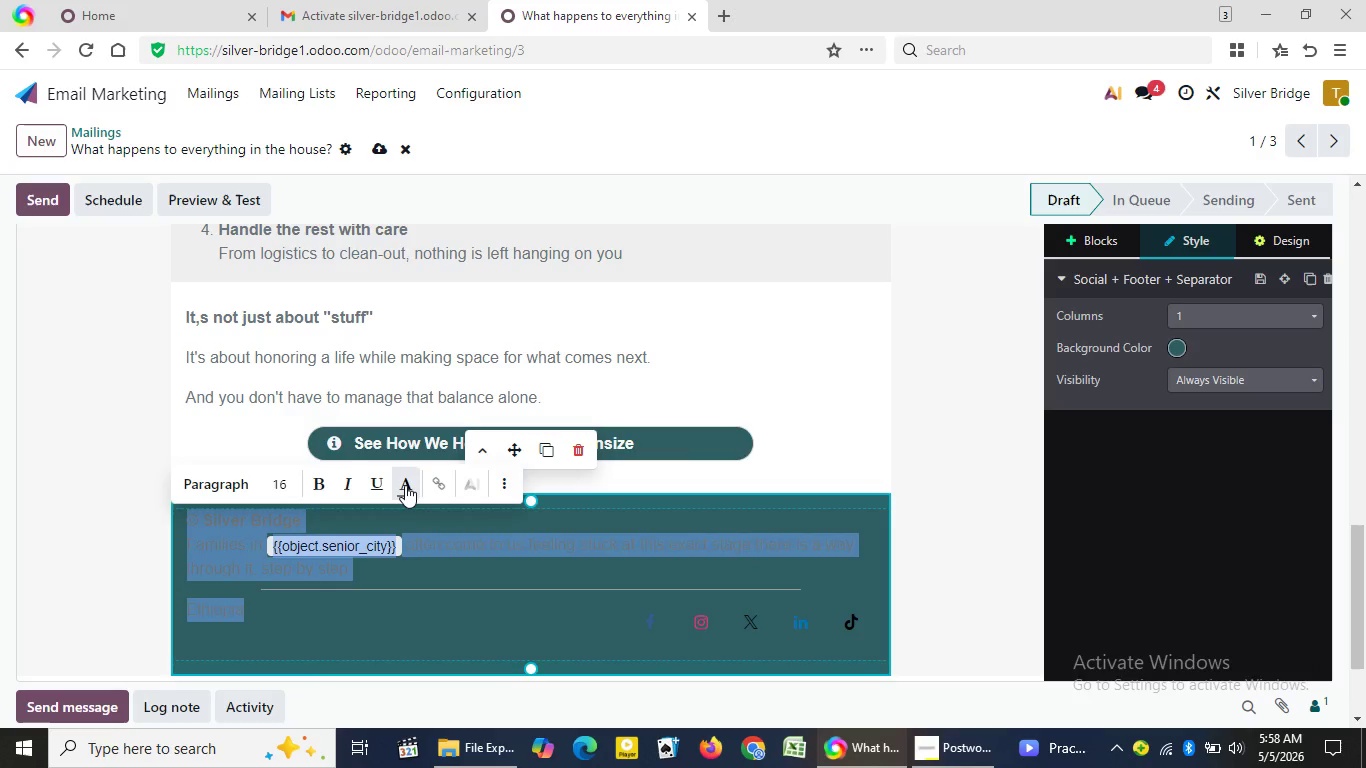 
left_click([405, 485])
 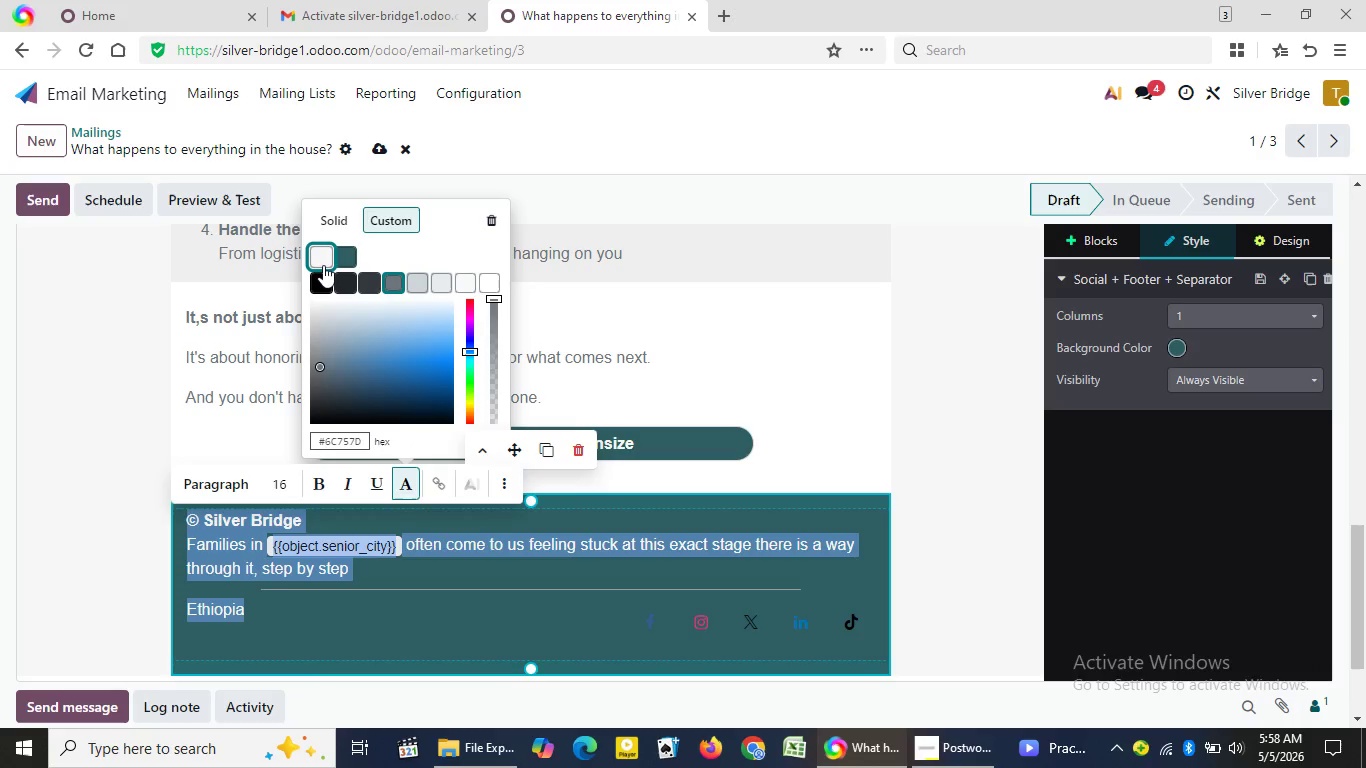 
left_click([322, 265])
 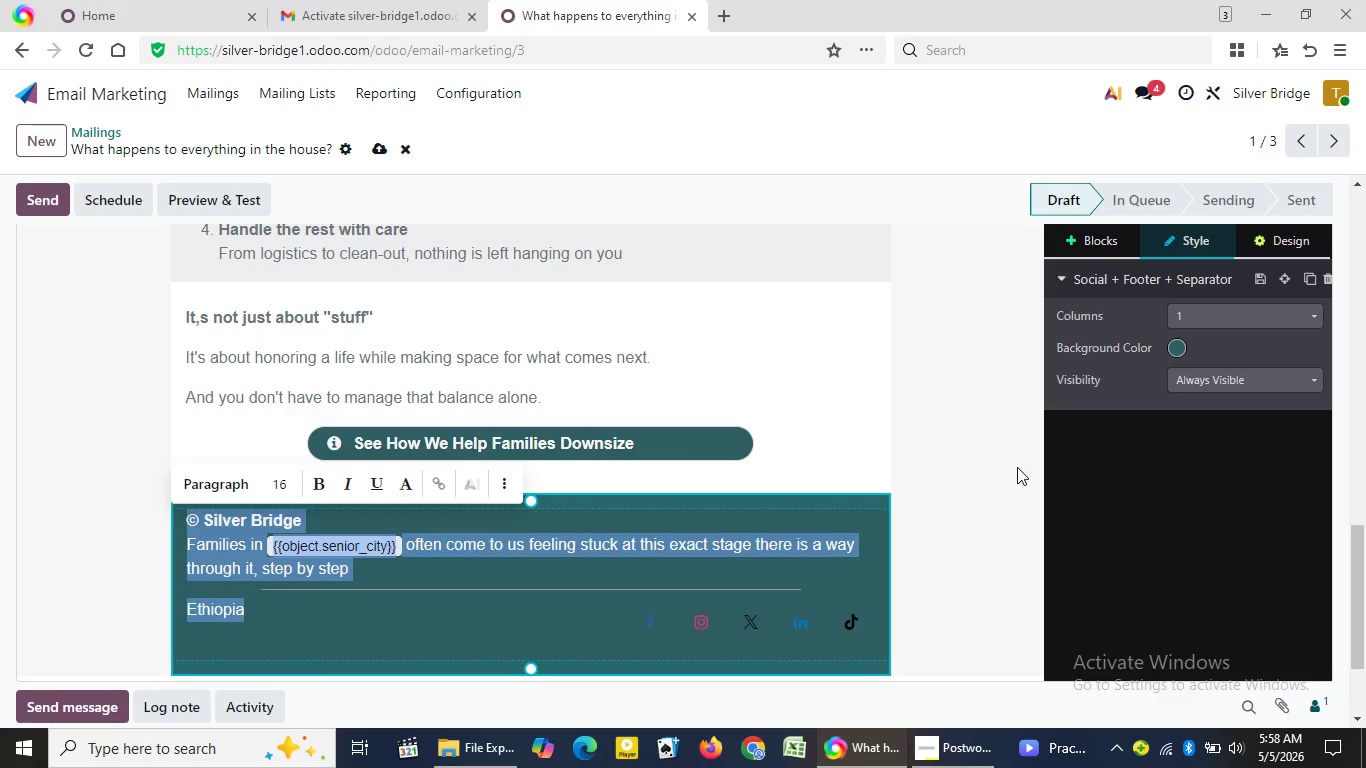 
left_click([1017, 467])
 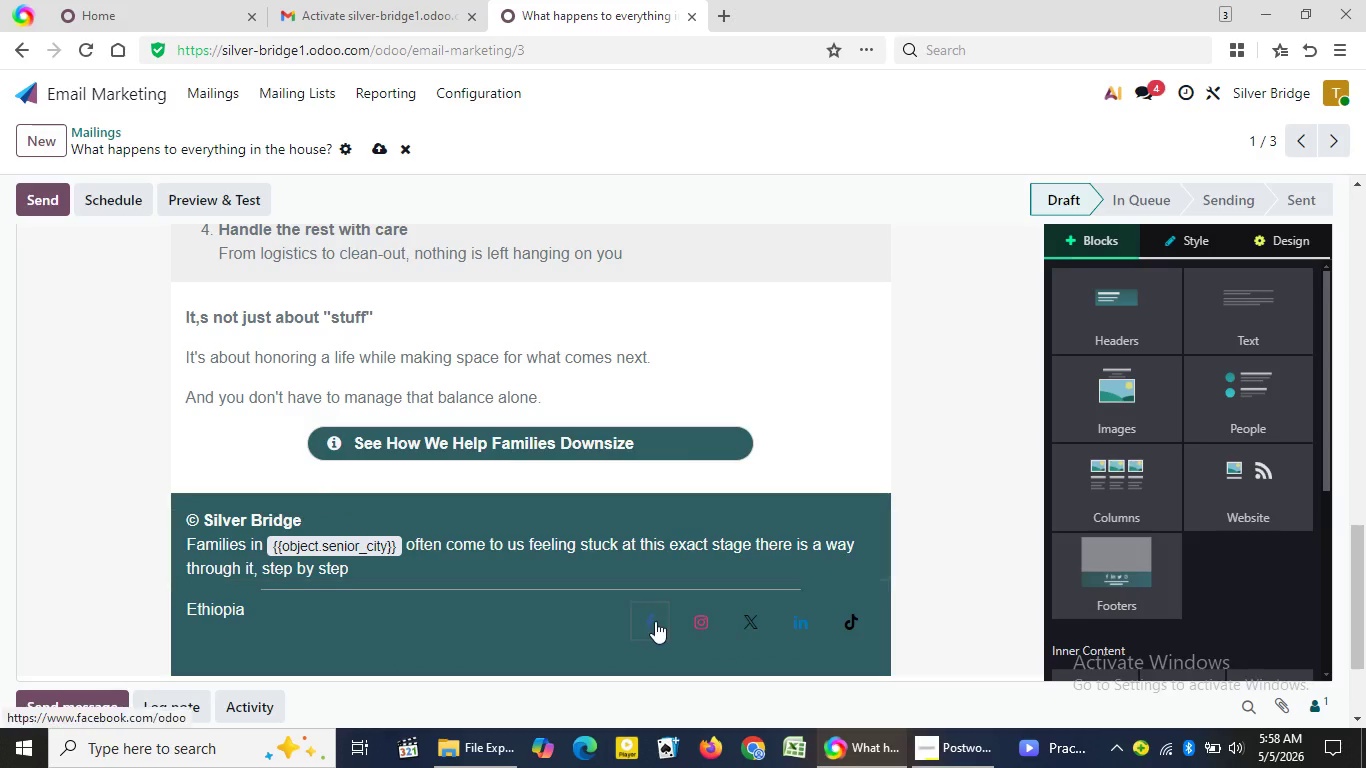 
left_click([653, 620])
 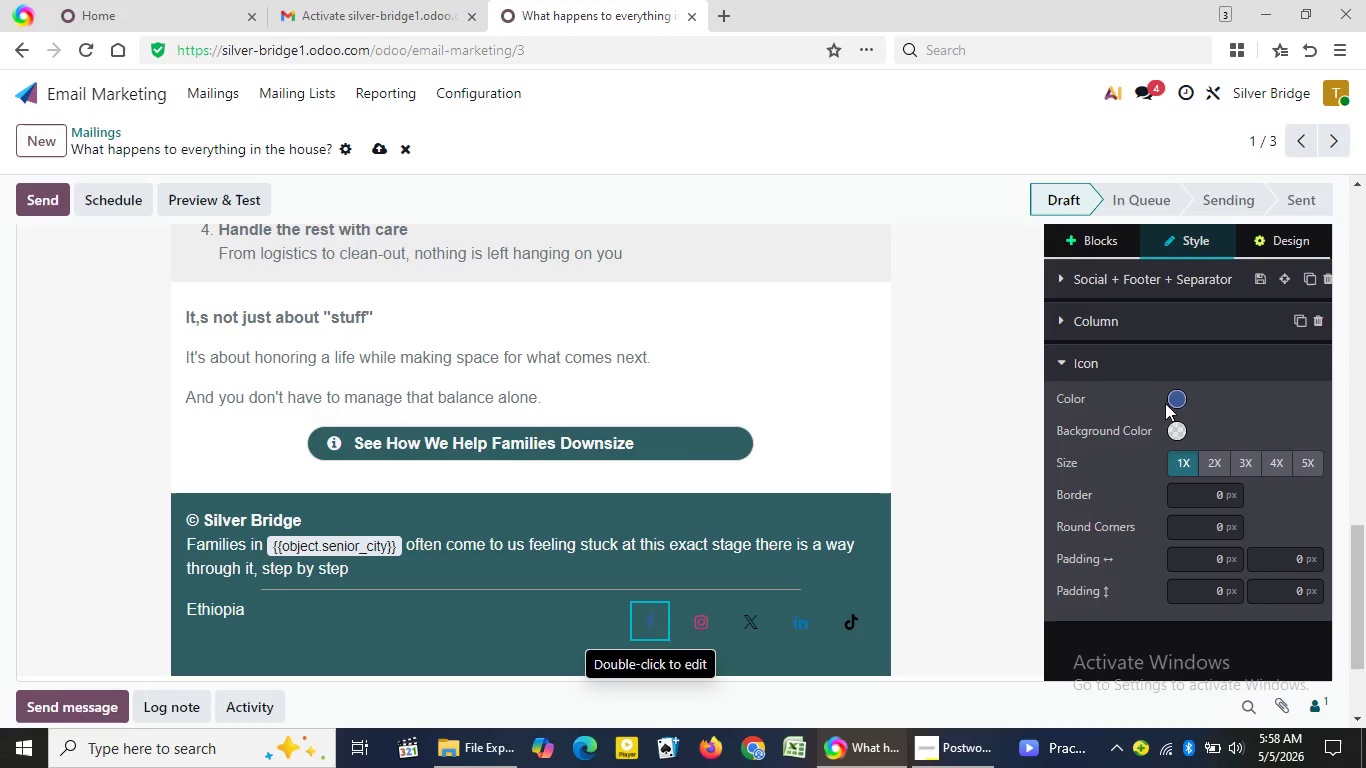 
left_click([1172, 400])
 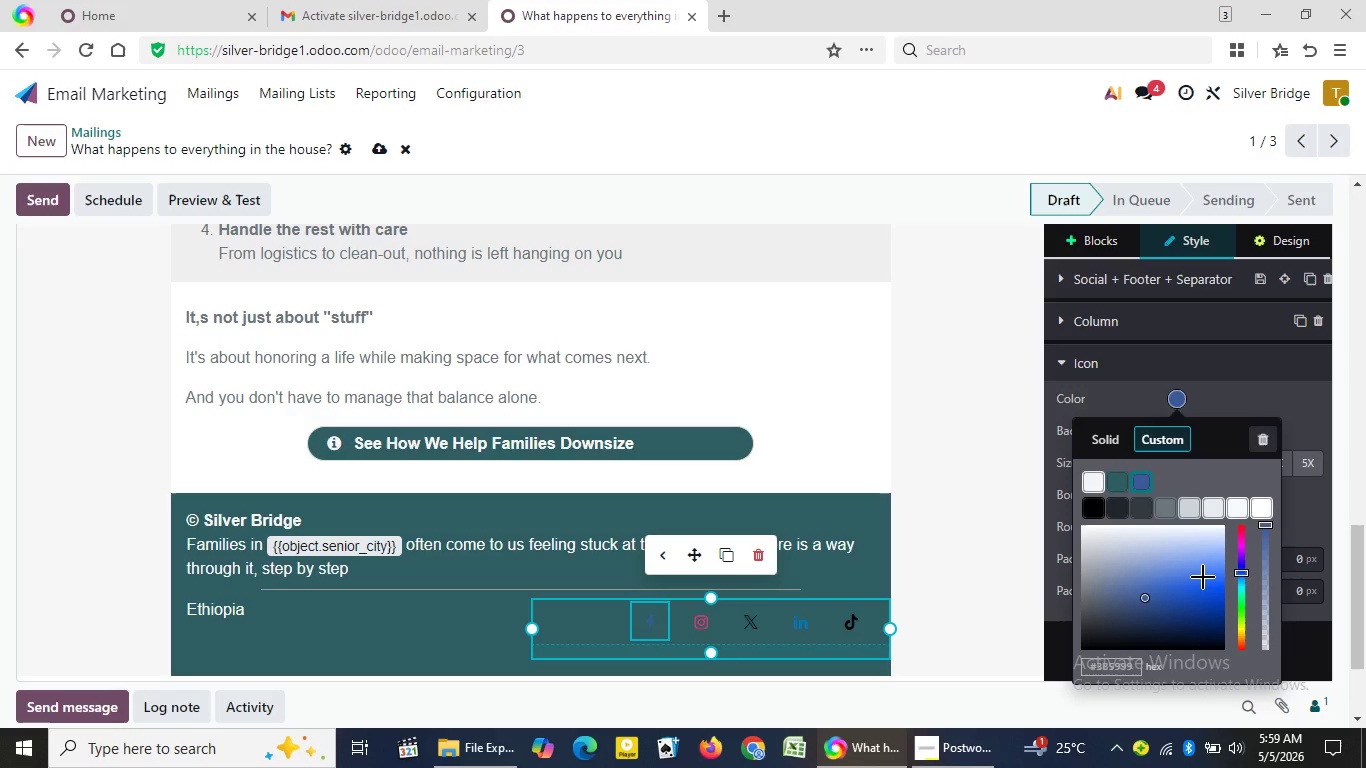 
wait(64.08)
 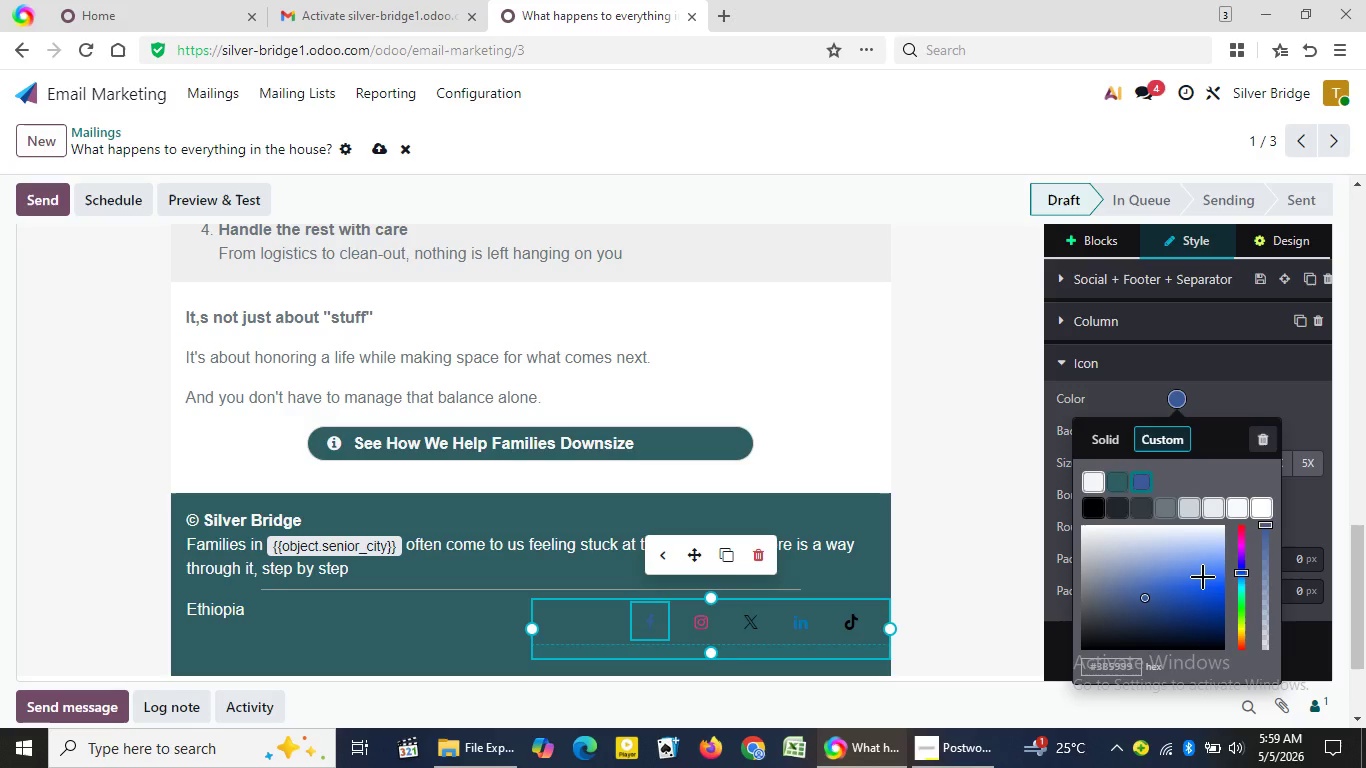 
left_click([1092, 479])
 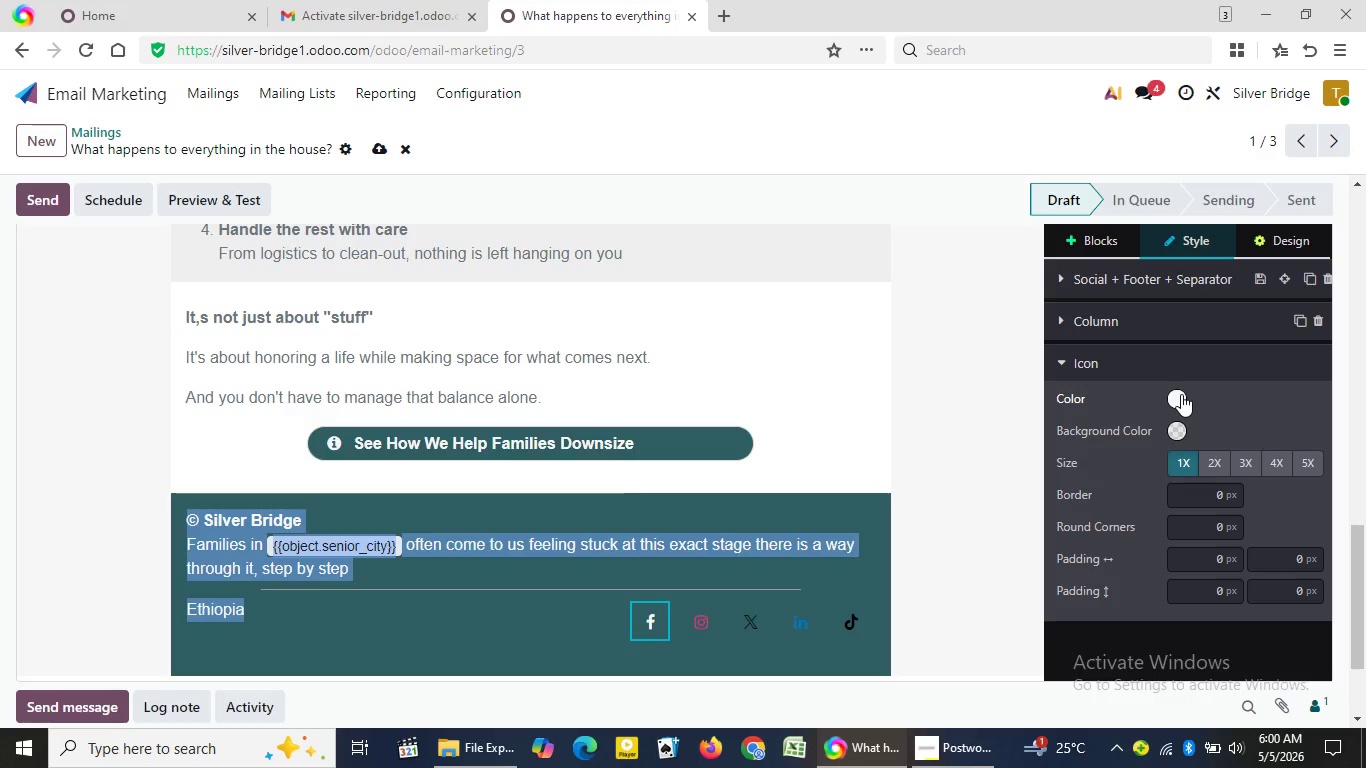 
wait(10.34)
 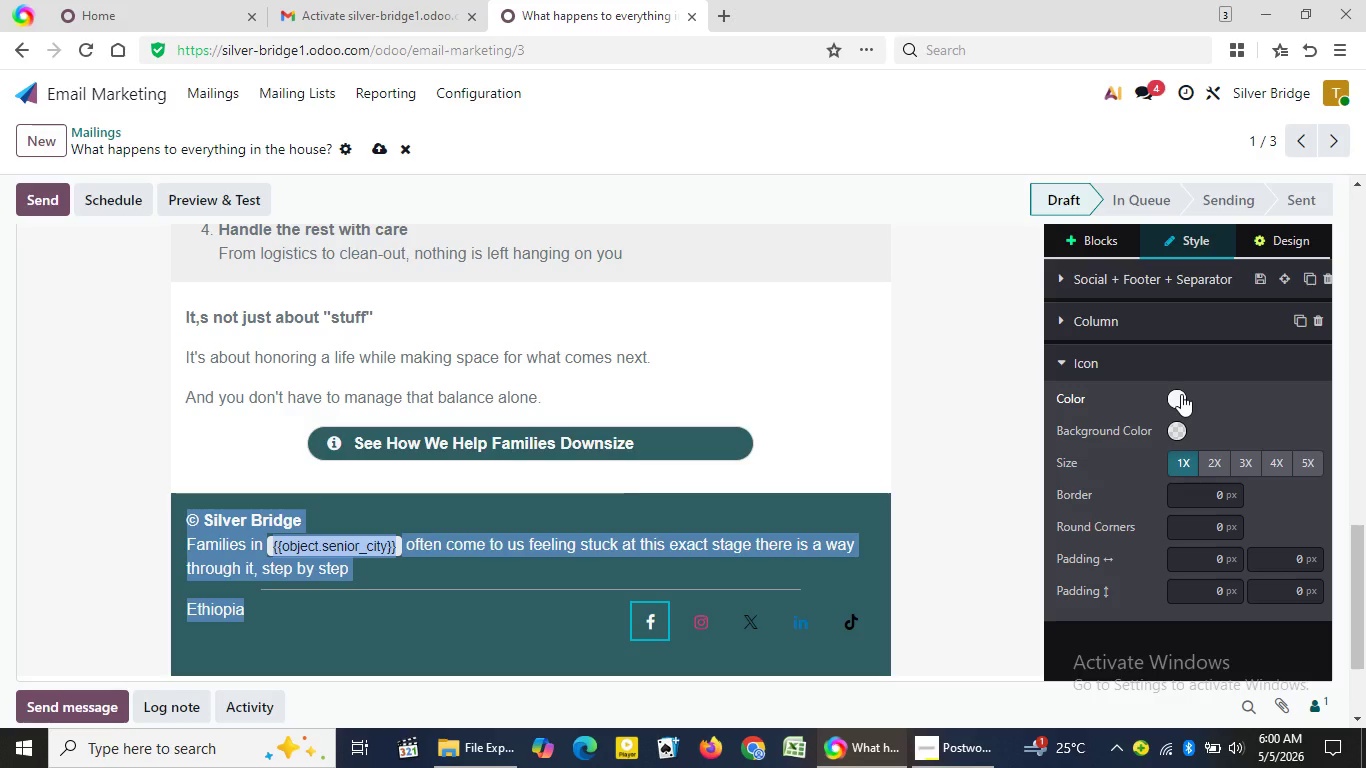 
left_click([708, 620])
 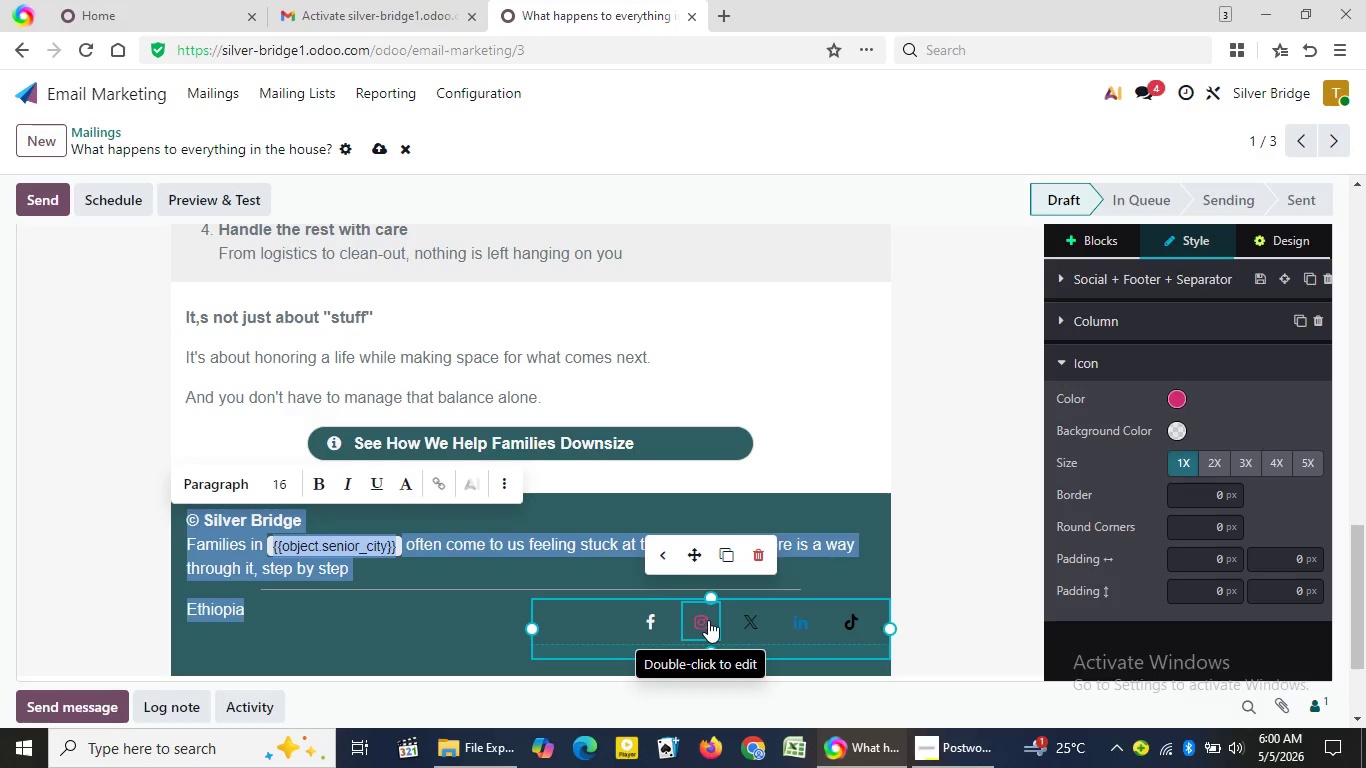 
wait(8.19)
 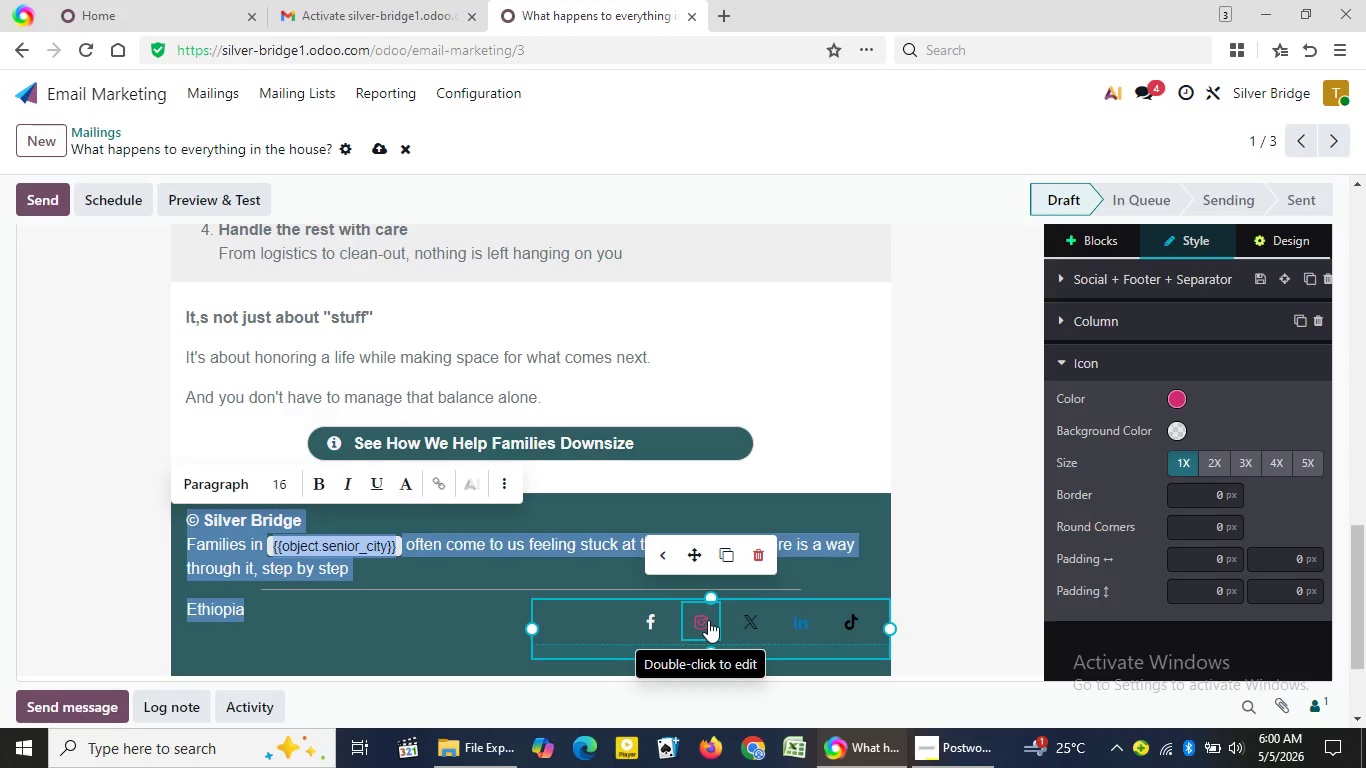 
left_click([1180, 394])
 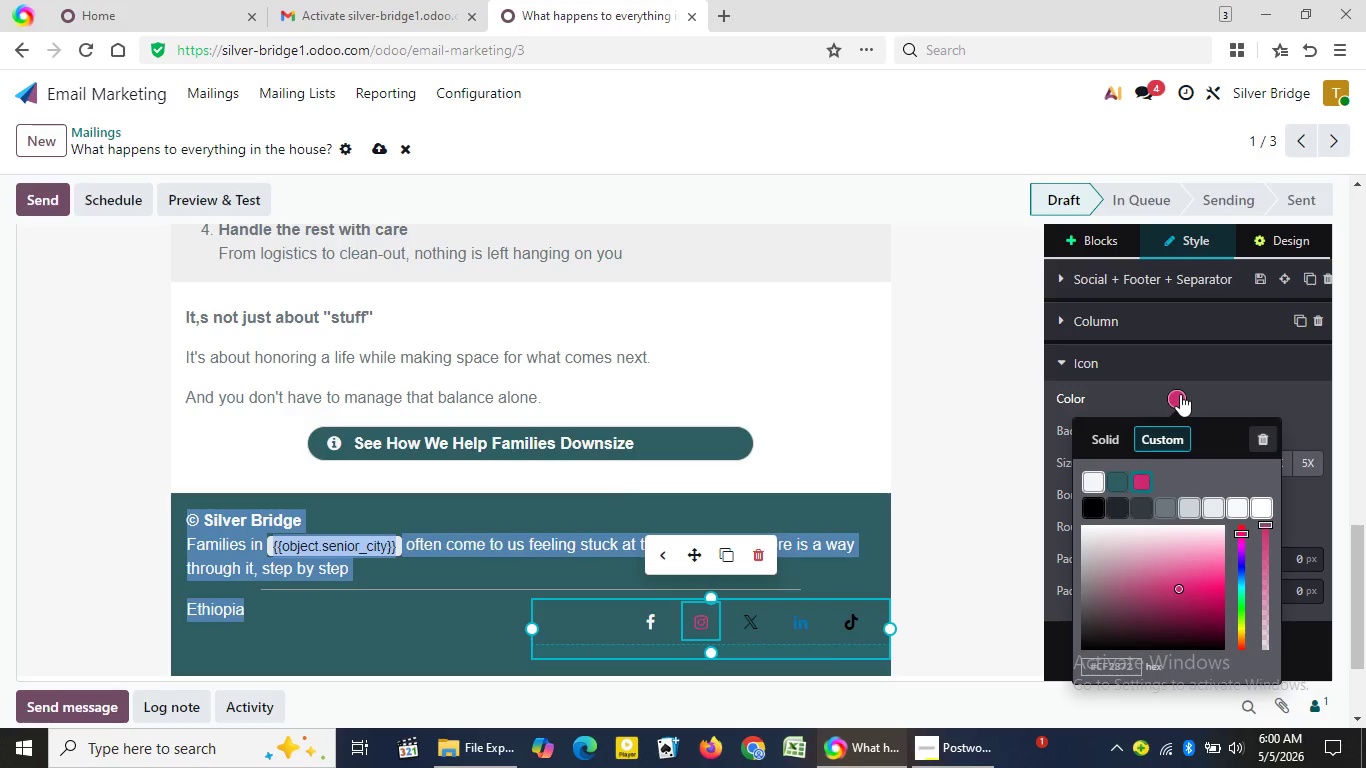 
wait(11.12)
 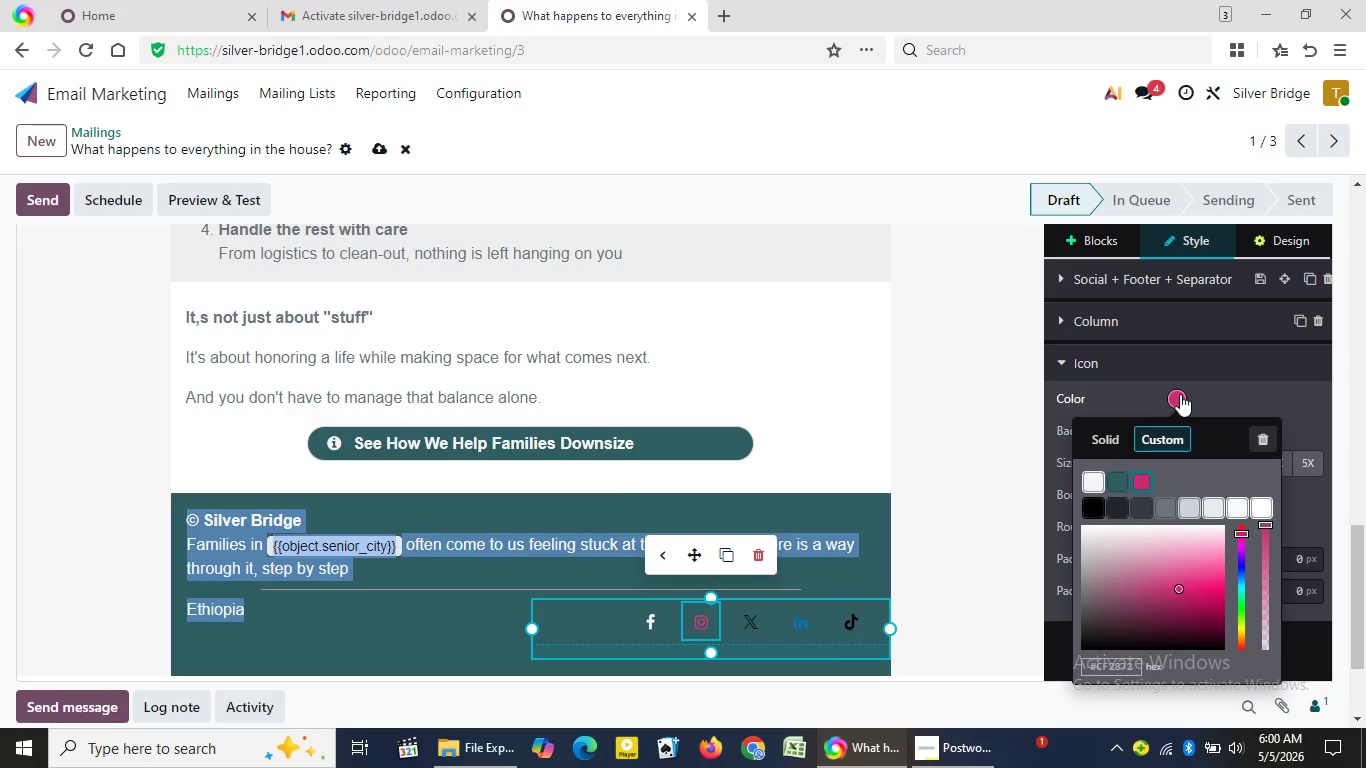 
left_click([1180, 394])
 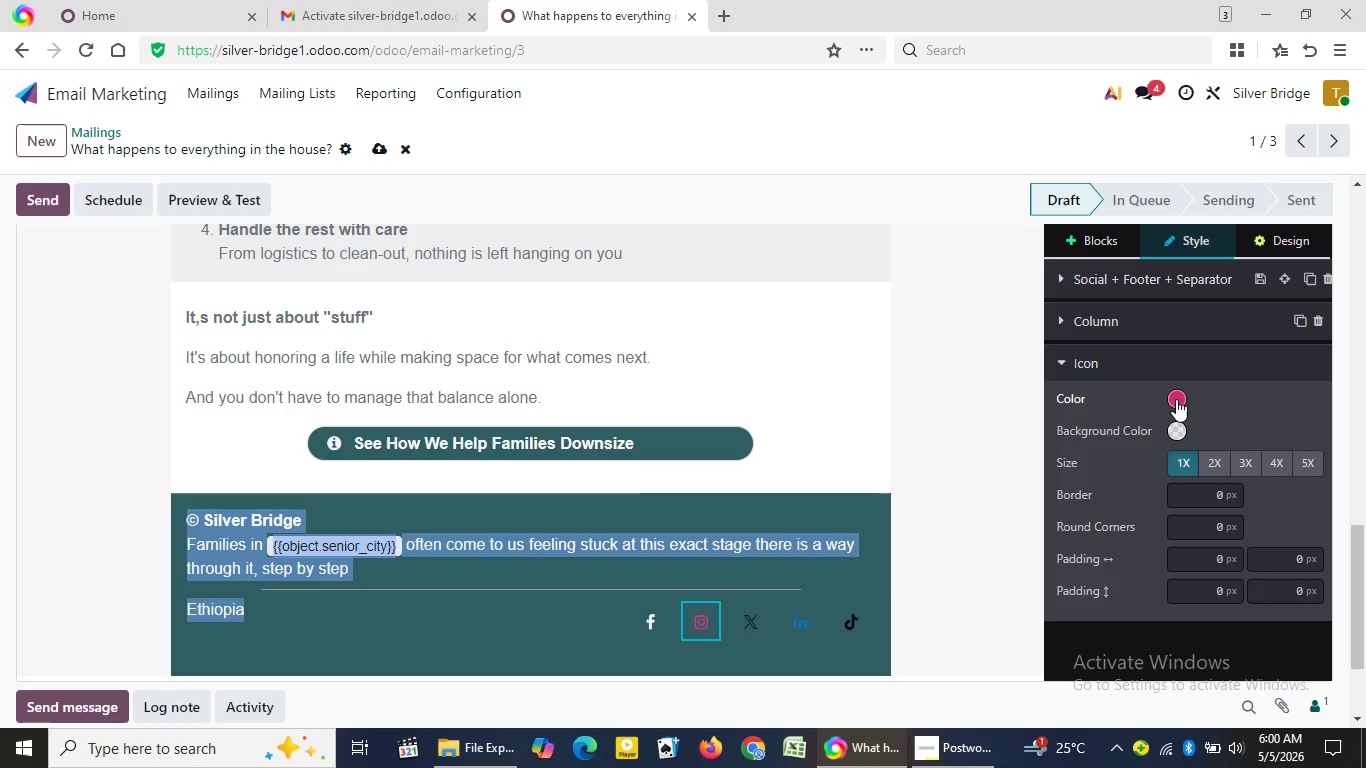 
left_click([1176, 399])
 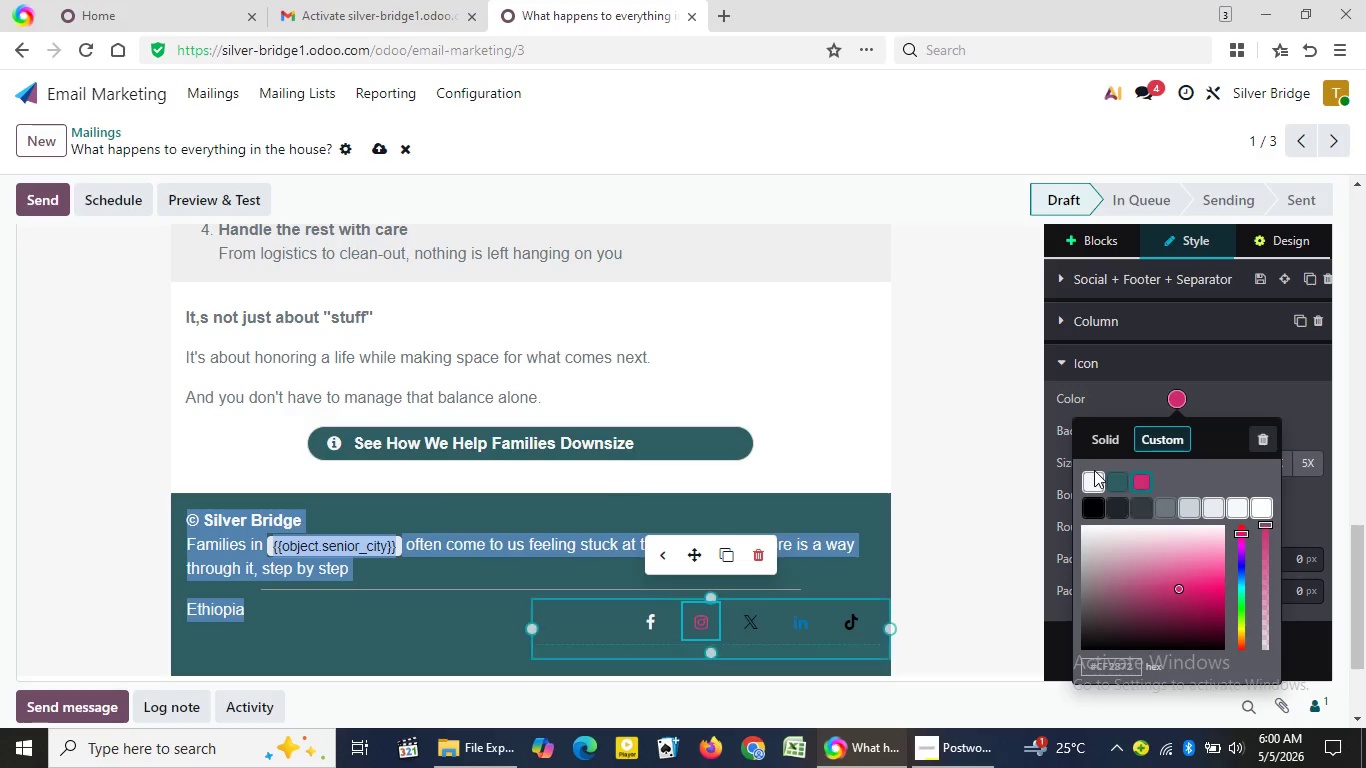 
left_click([1094, 470])
 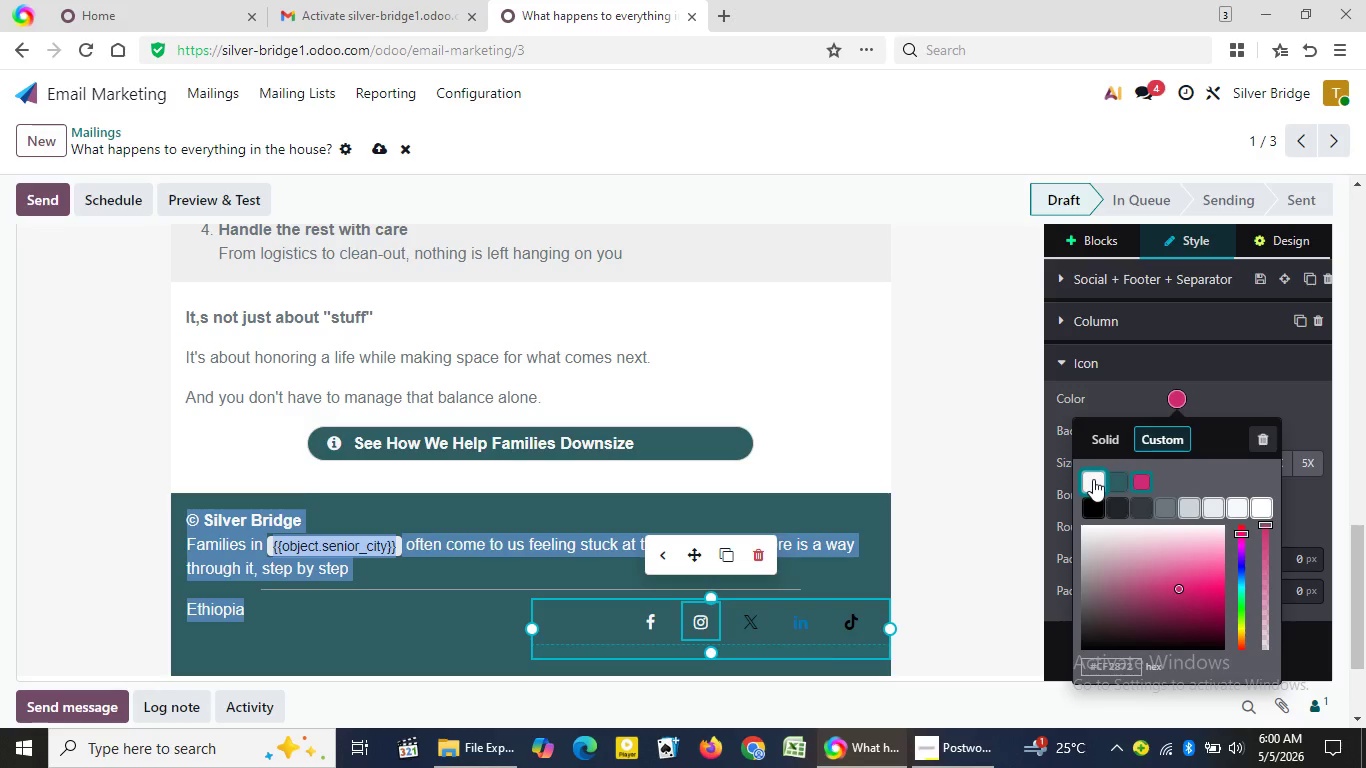 
left_click([1093, 479])
 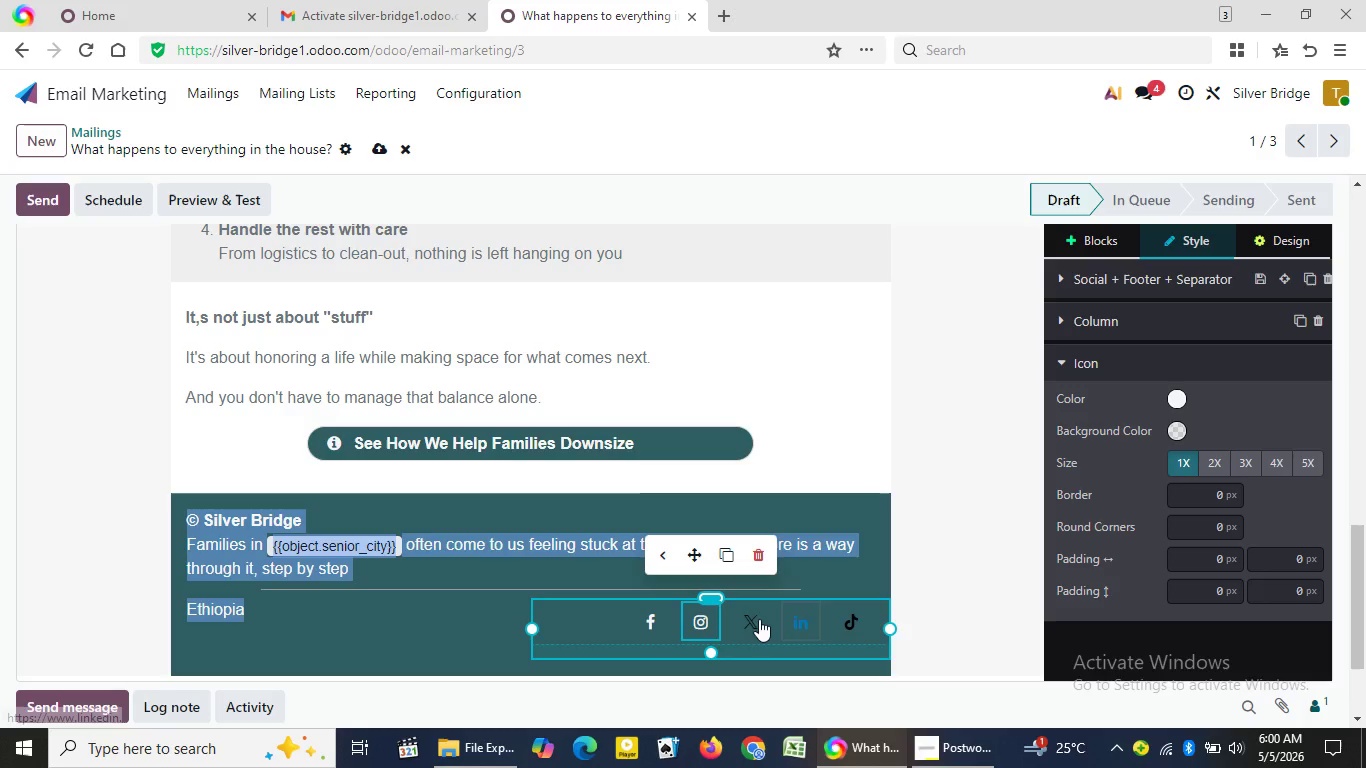 
left_click([753, 620])
 